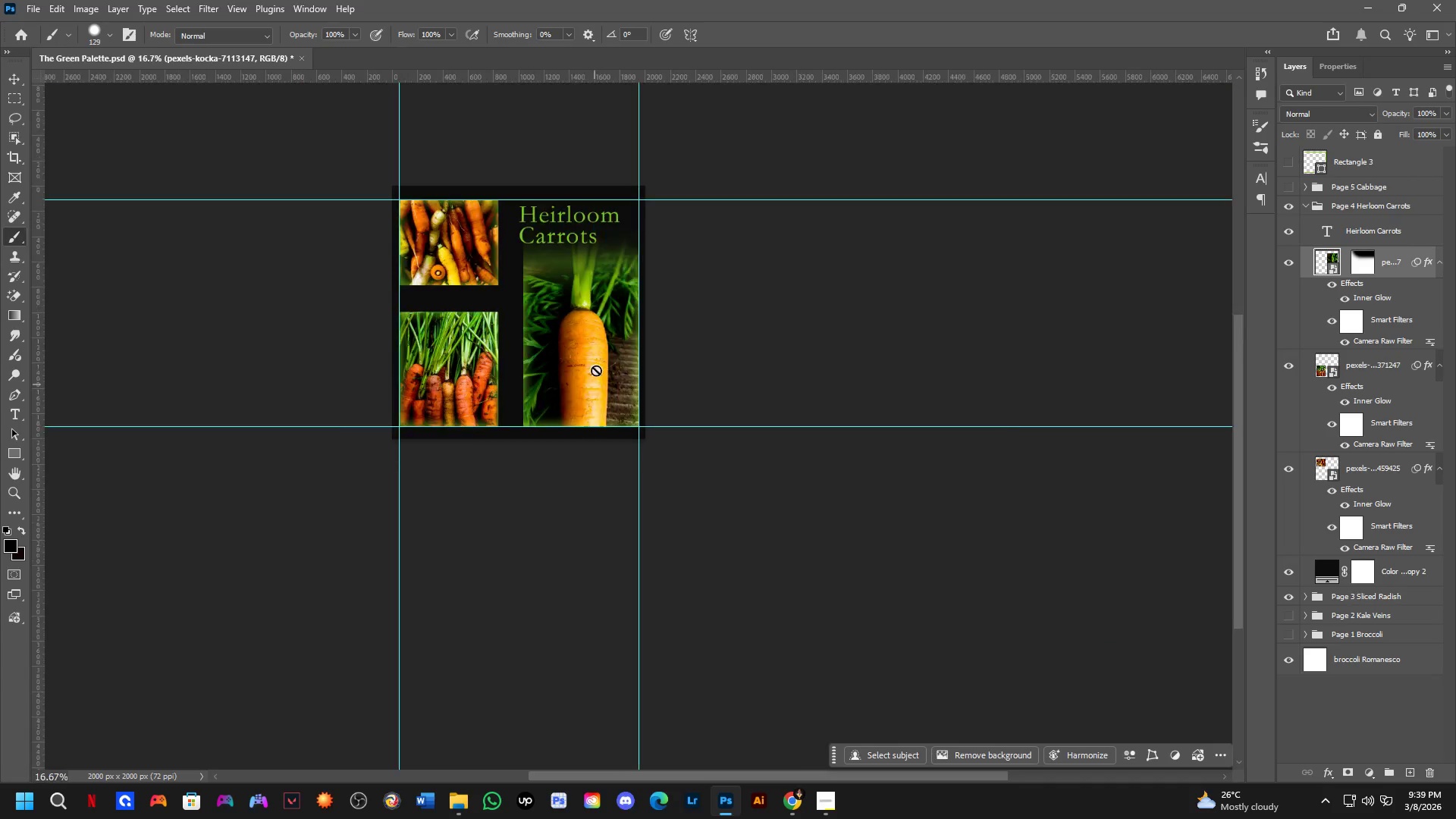 
key(Shift+ShiftLeft)
 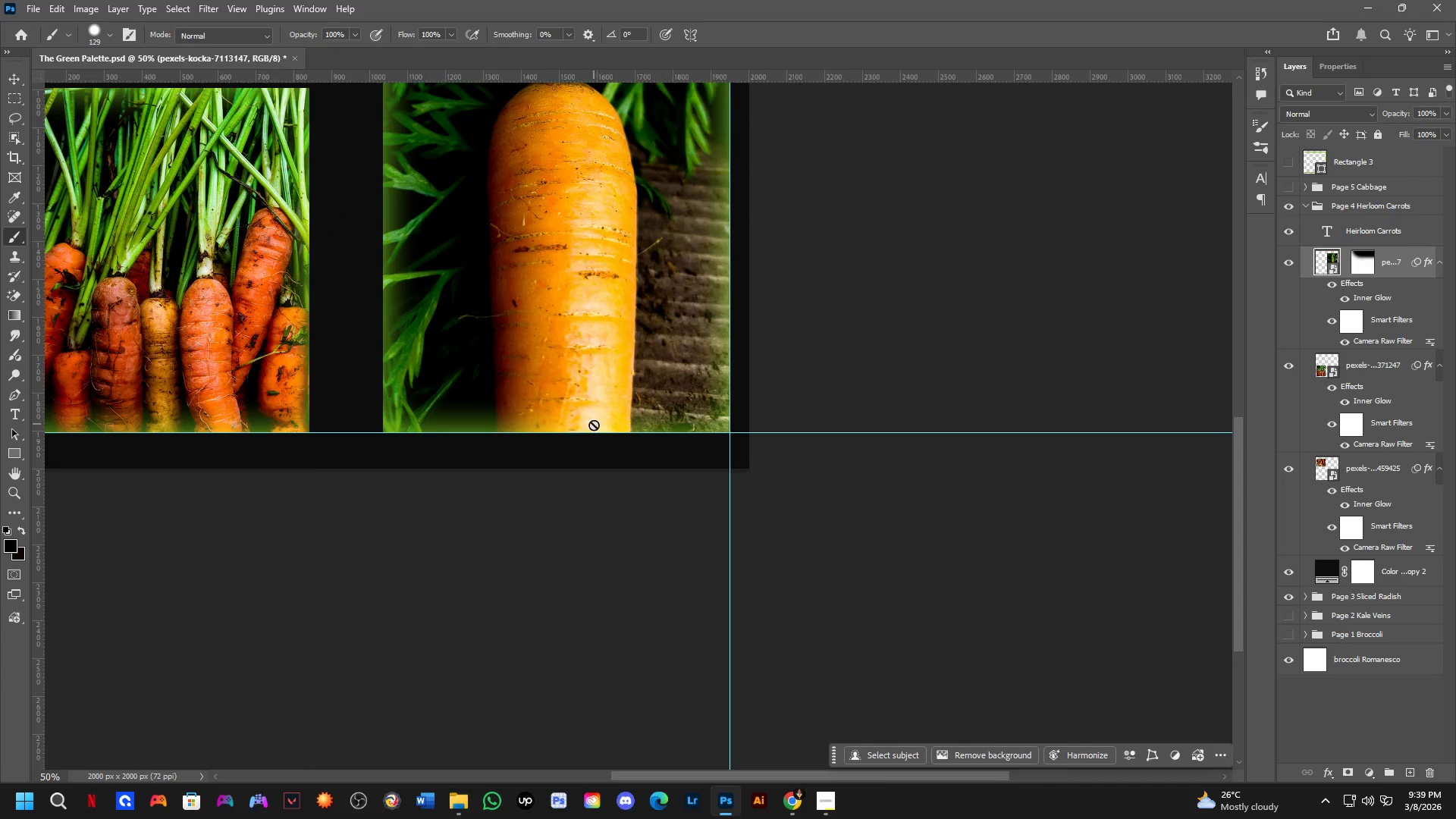 
hold_key(key=Space, duration=0.55)
 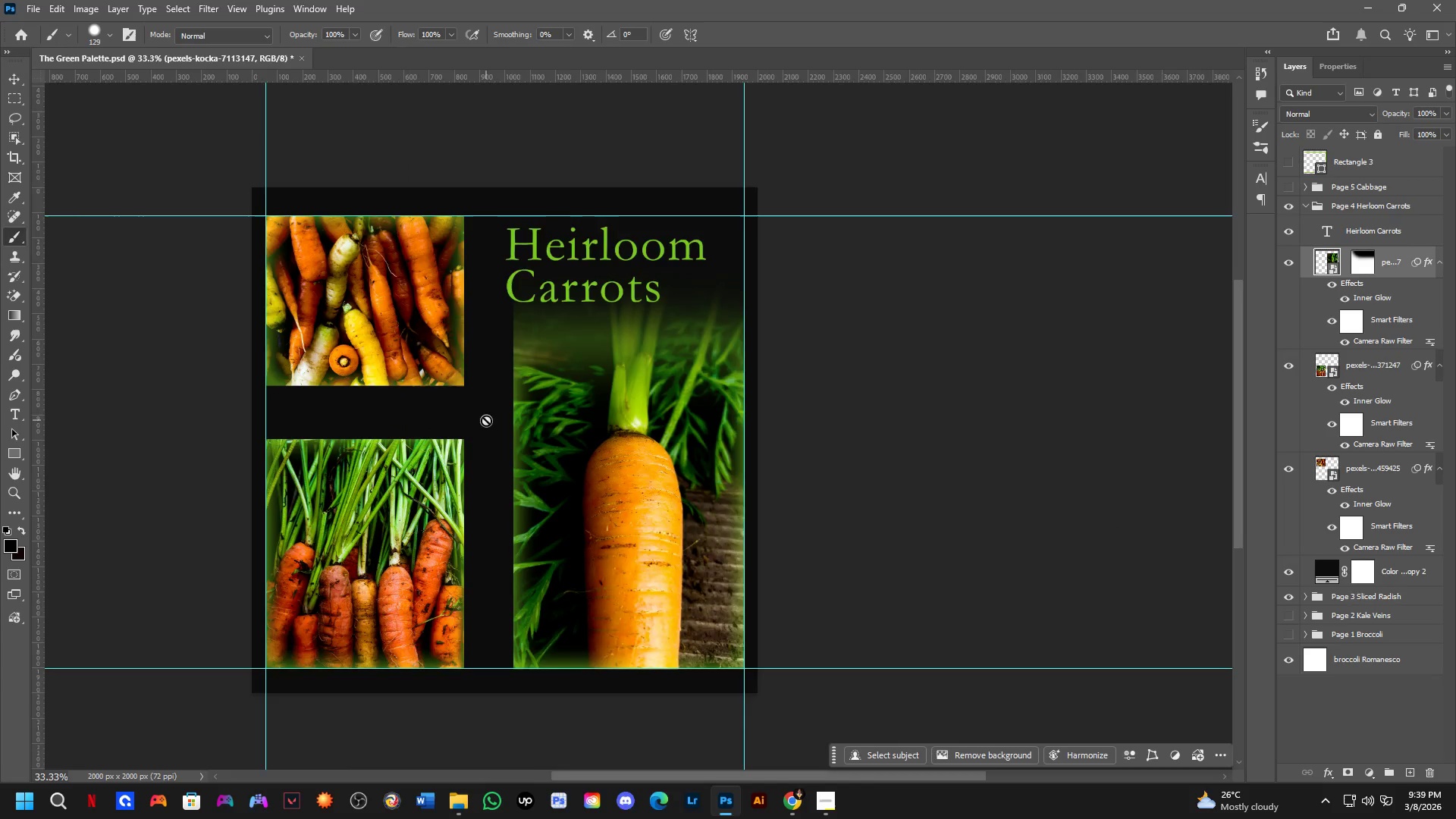 
left_click_drag(start_coordinate=[610, 294], to_coordinate=[619, 397])
 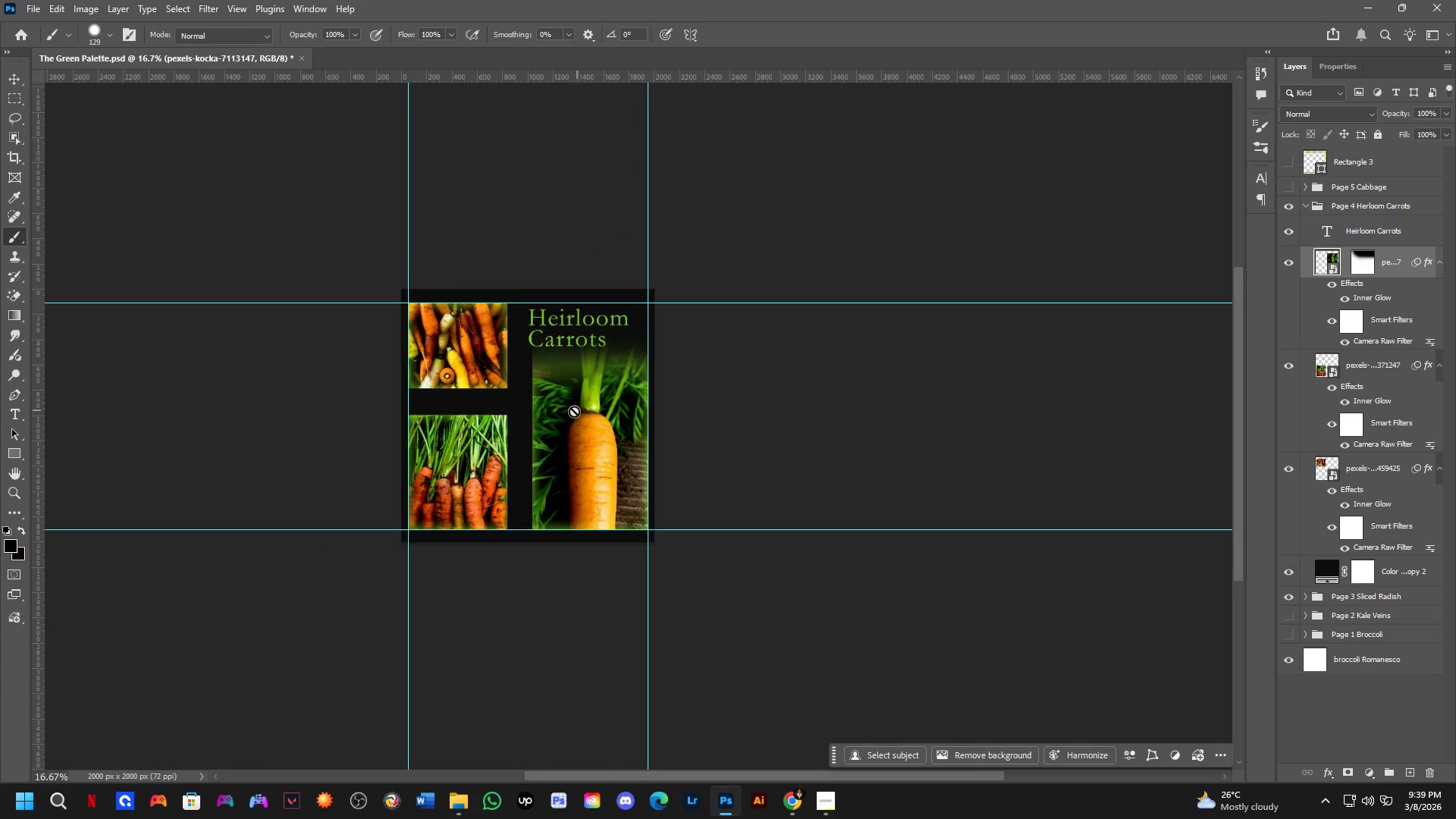 
key(Shift+ShiftLeft)
 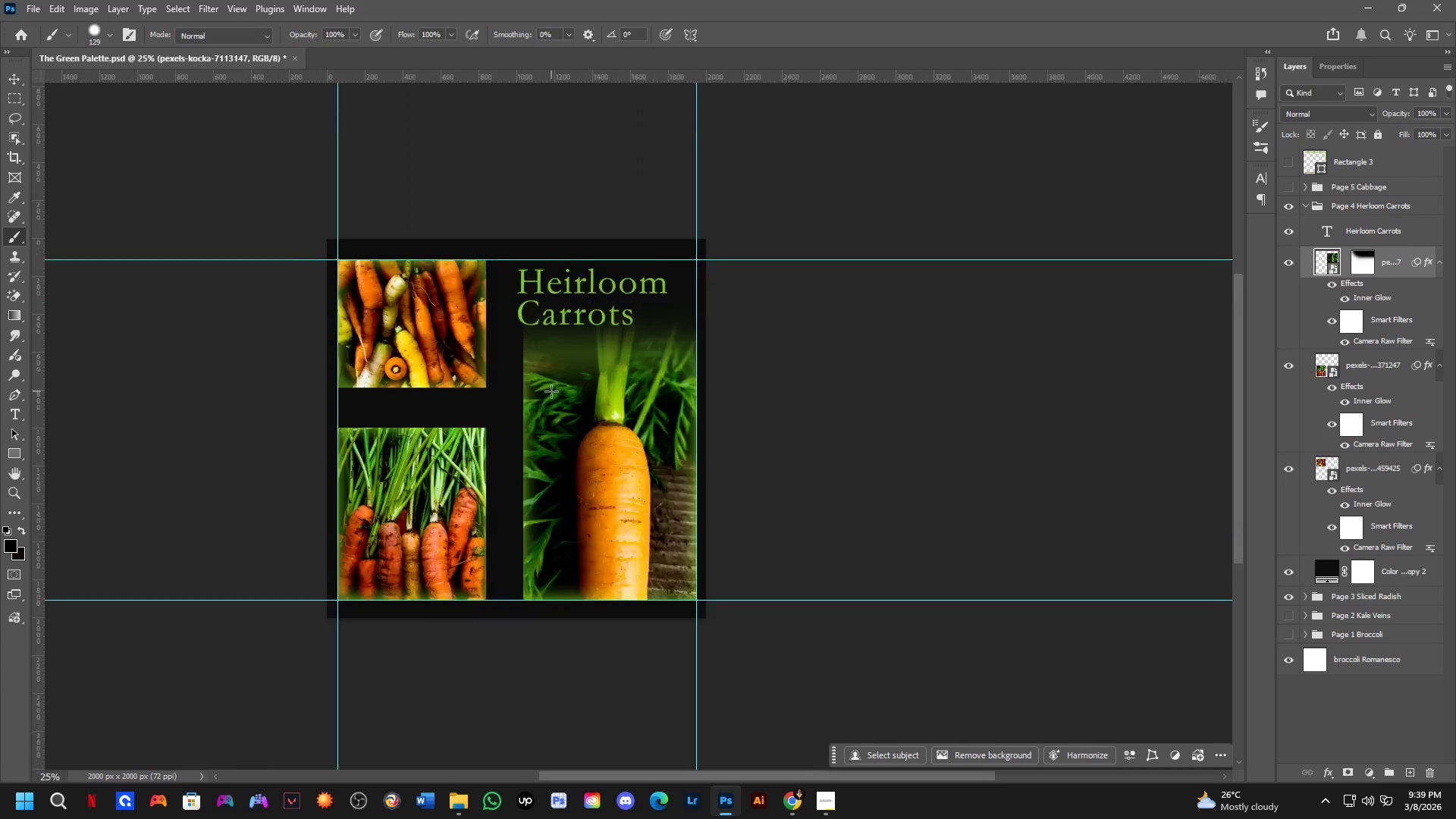 
scroll: coordinate [451, 433], scroll_direction: up, amount: 4.0
 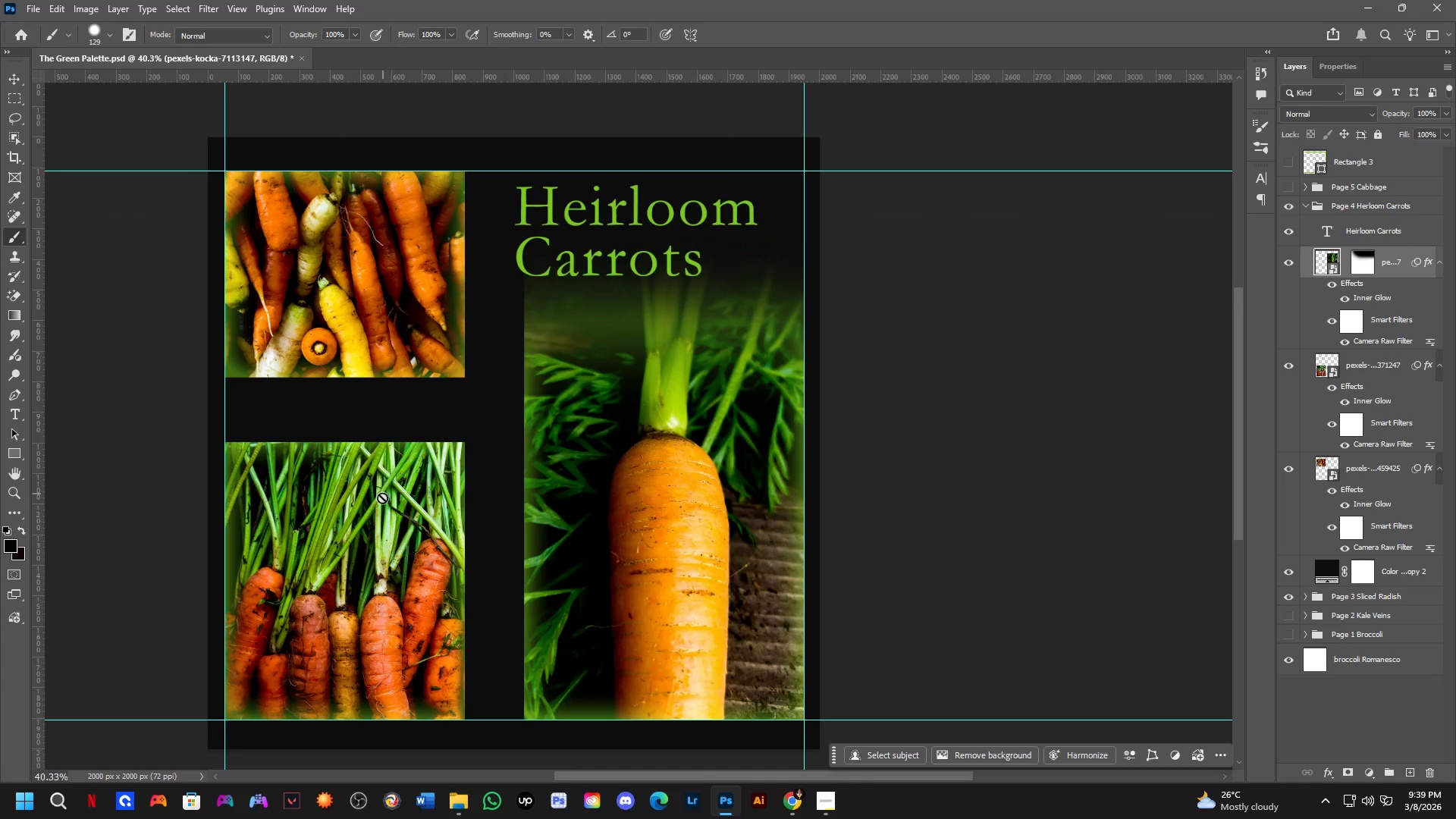 
left_click([382, 511])
 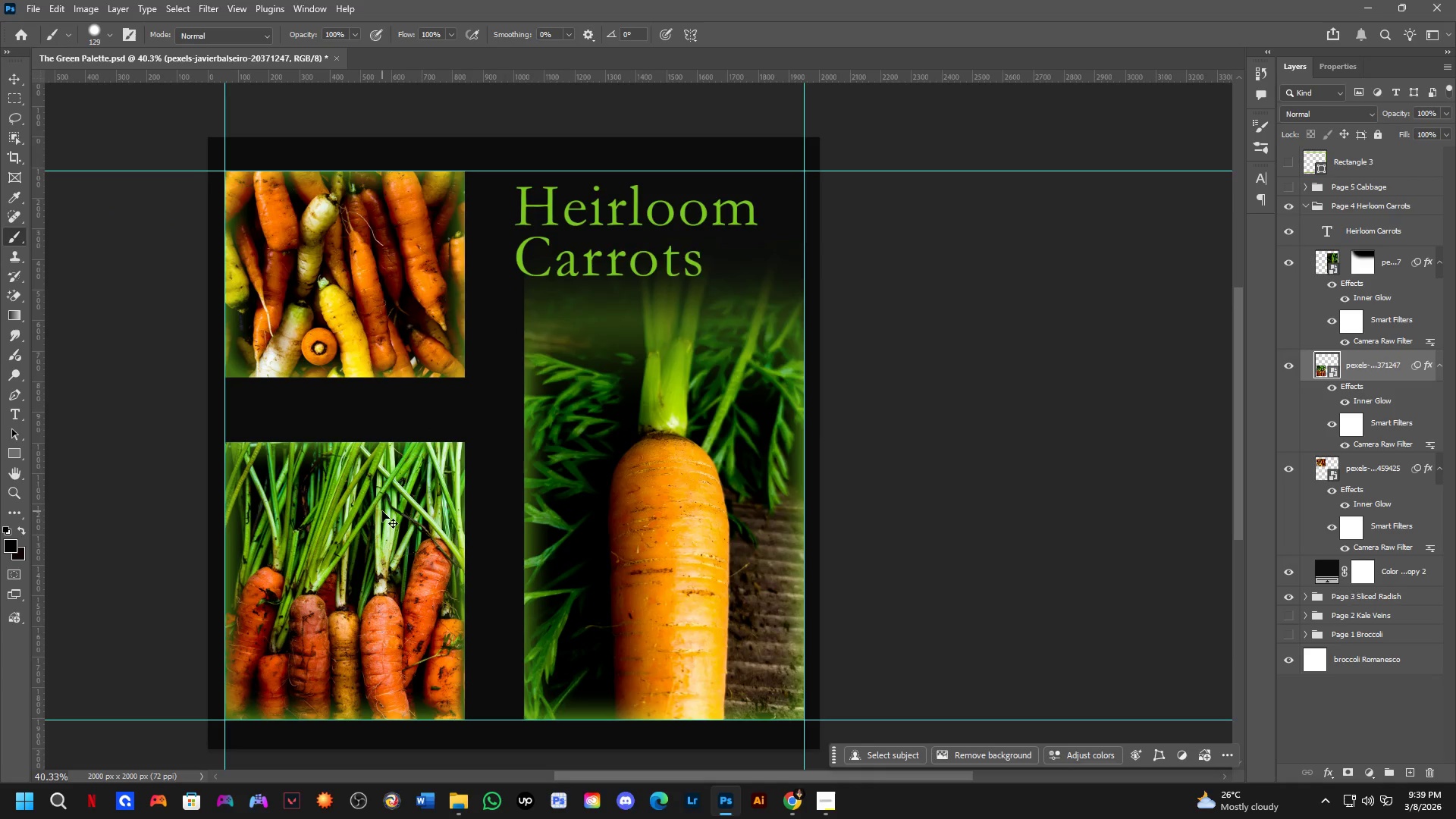 
key(Control+T)
 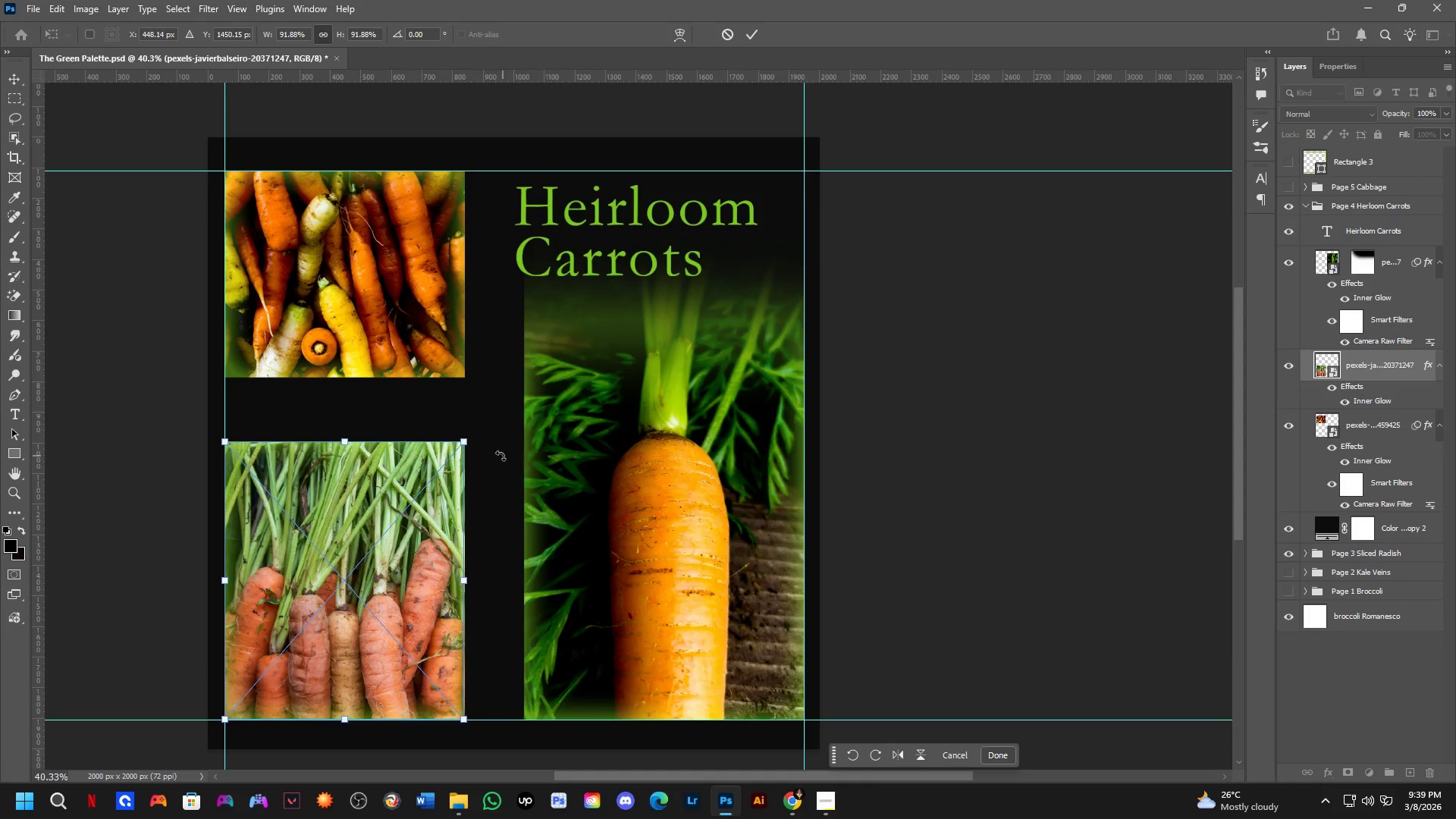 
left_click_drag(start_coordinate=[469, 447], to_coordinate=[499, 433])
 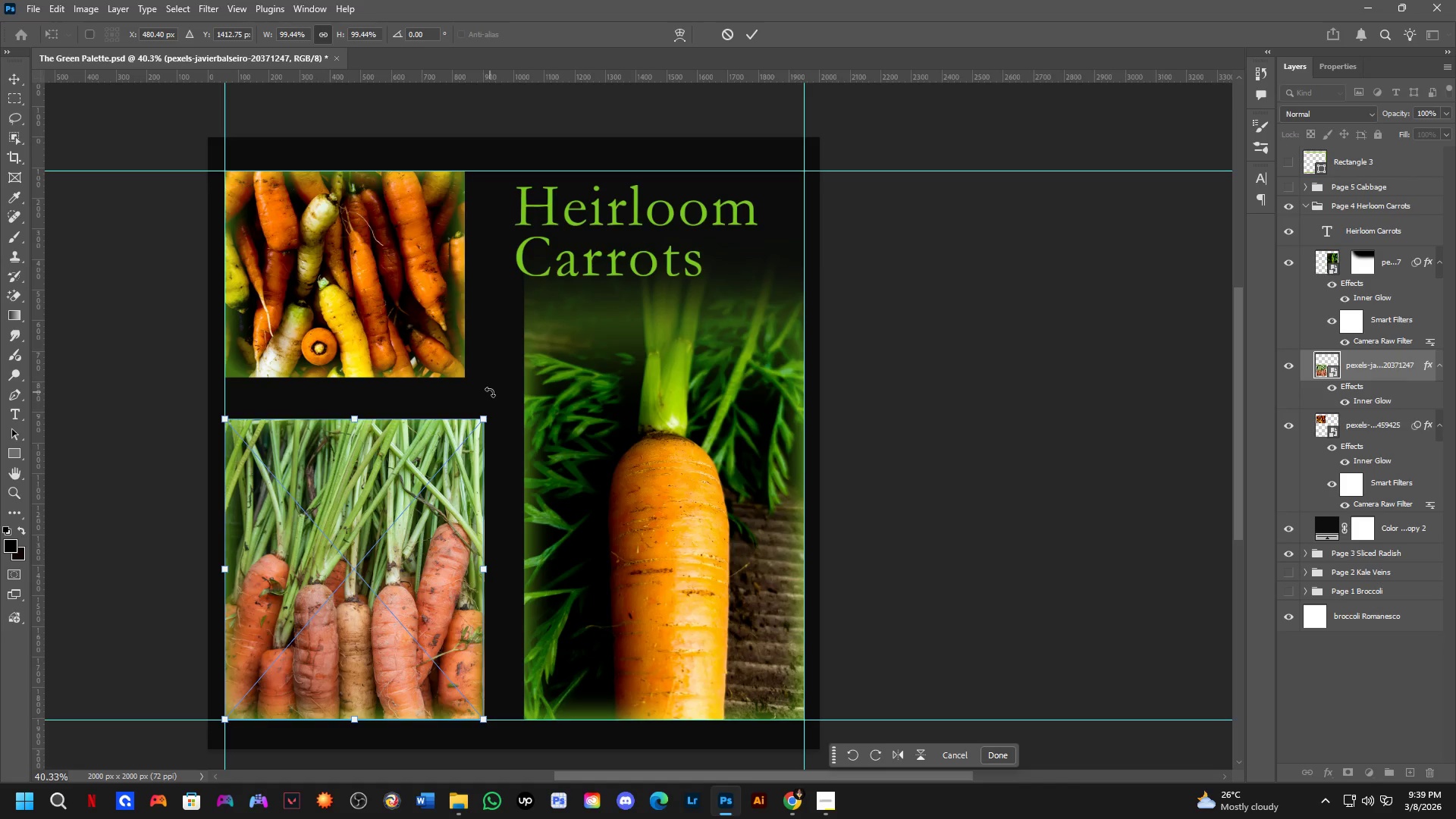 
key(NumpadEnter)
 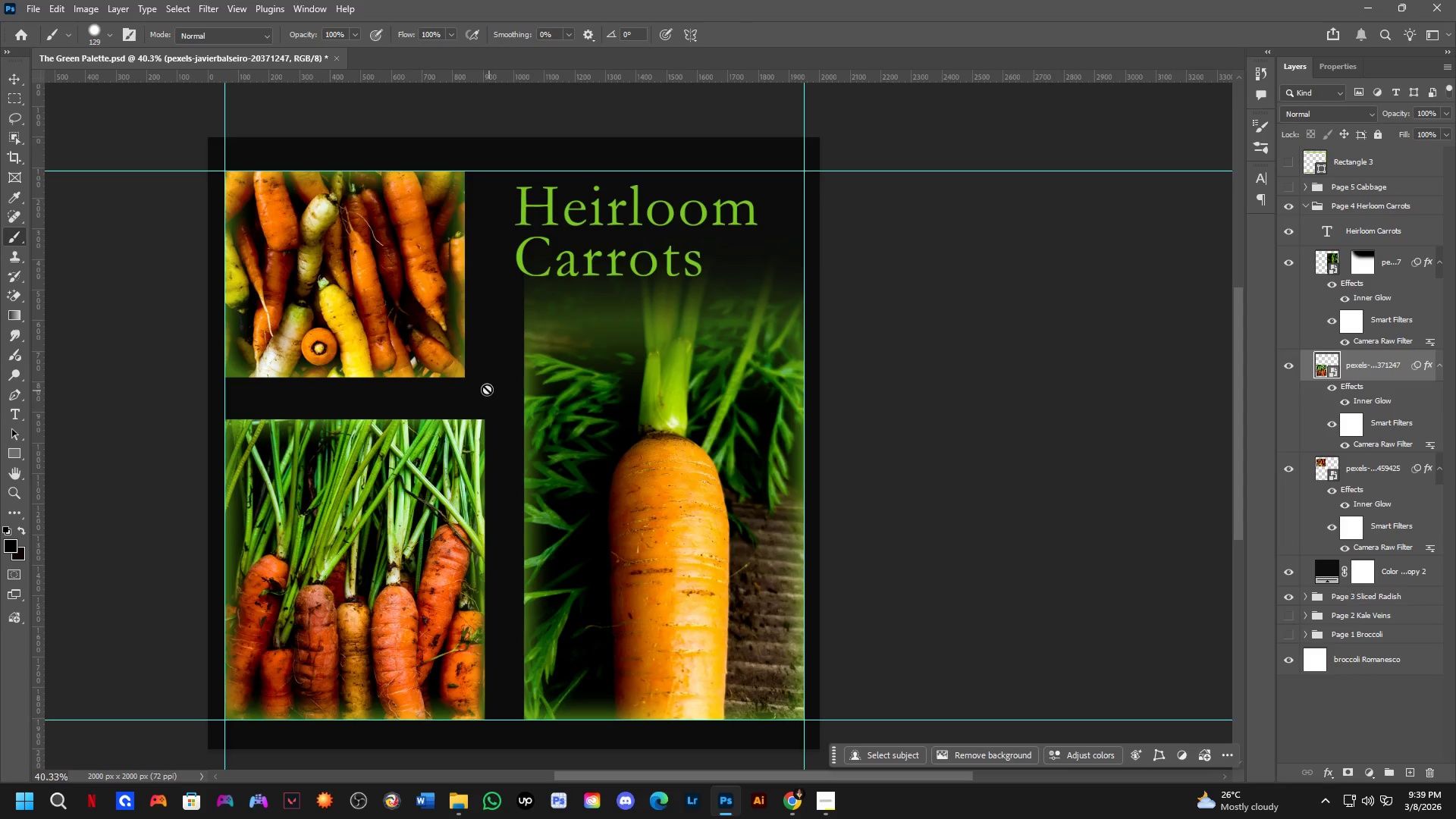 
left_click([442, 356])
 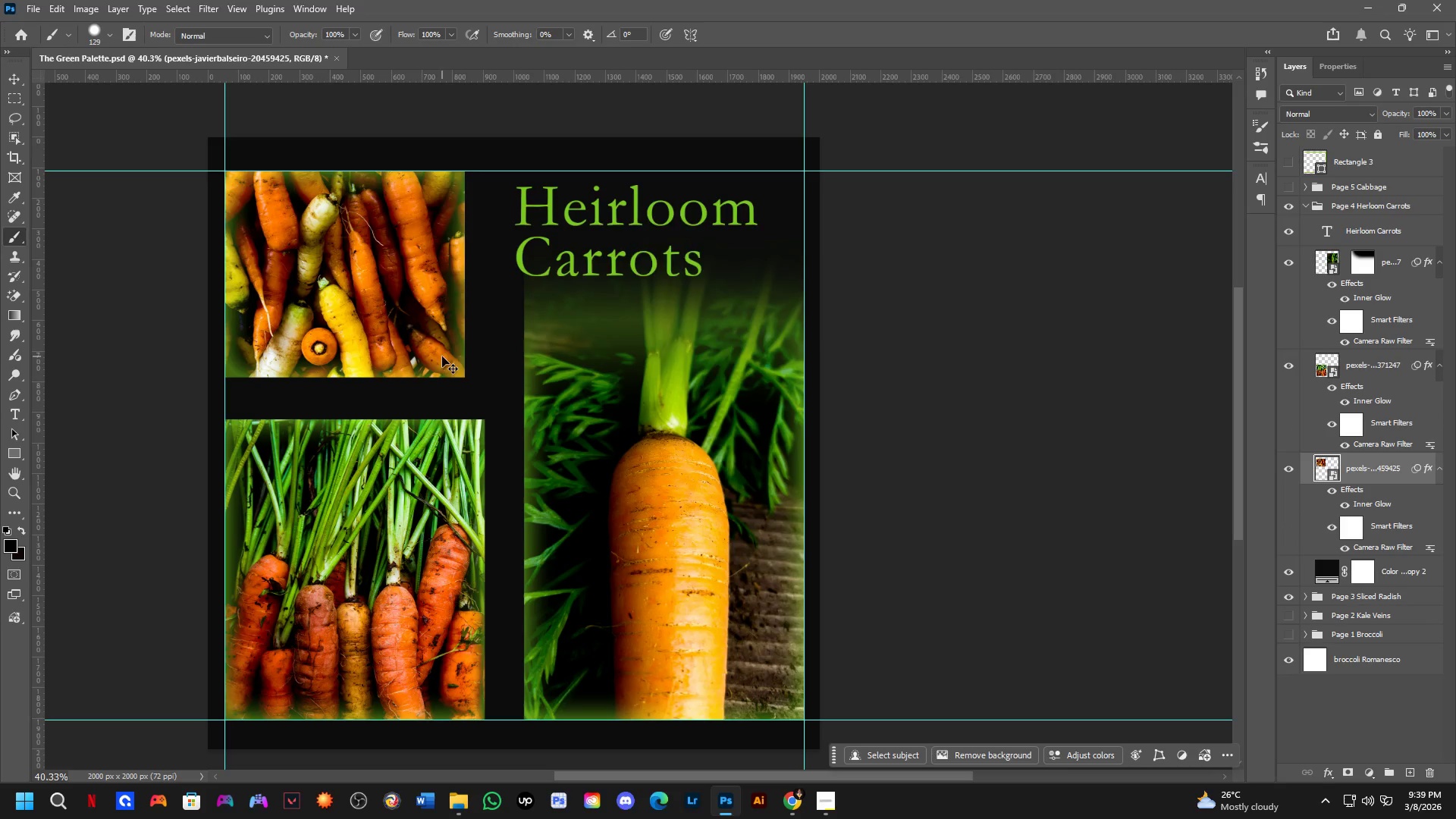 
key(Control+T)
 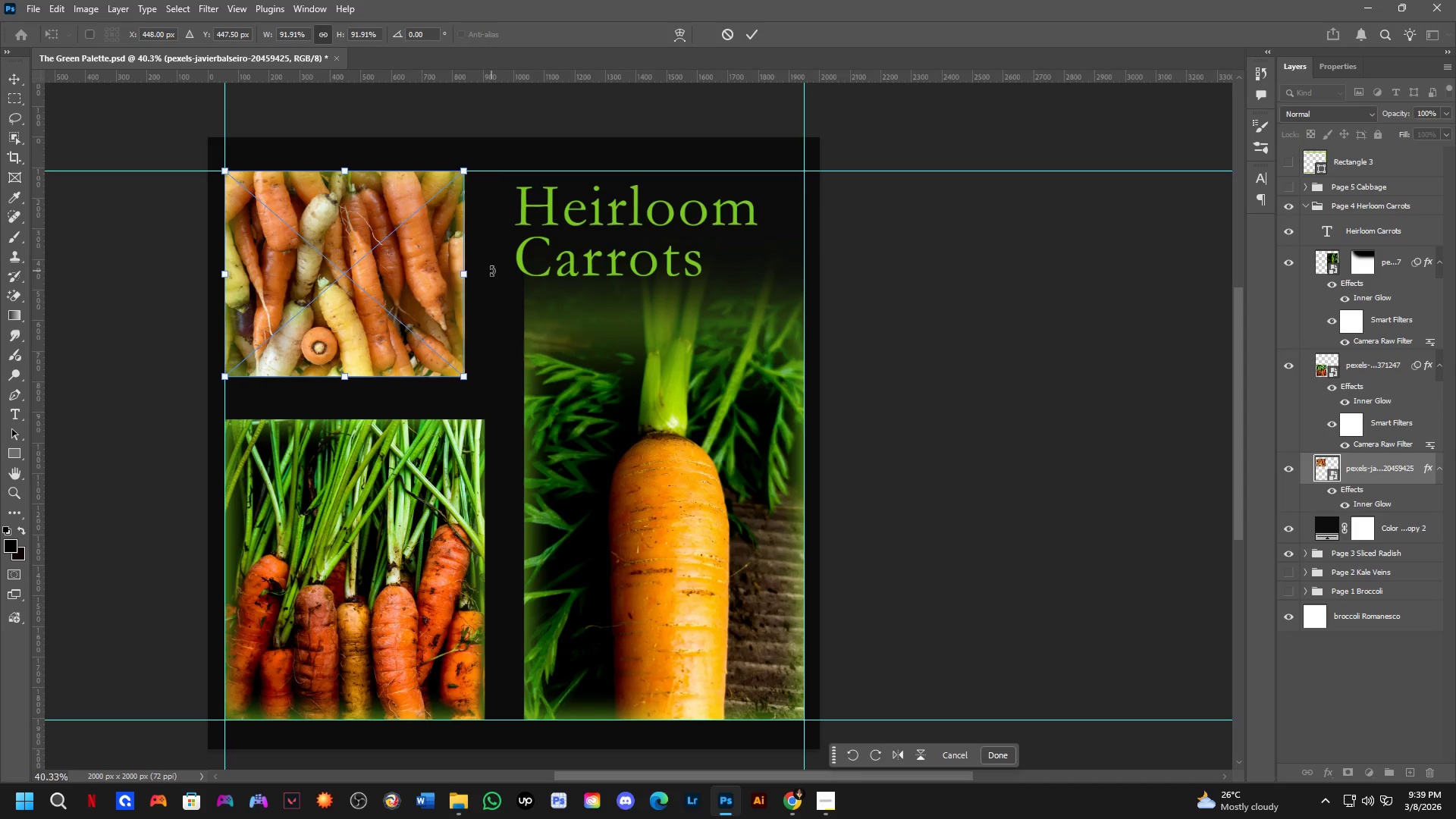 
left_click_drag(start_coordinate=[466, 278], to_coordinate=[485, 289])
 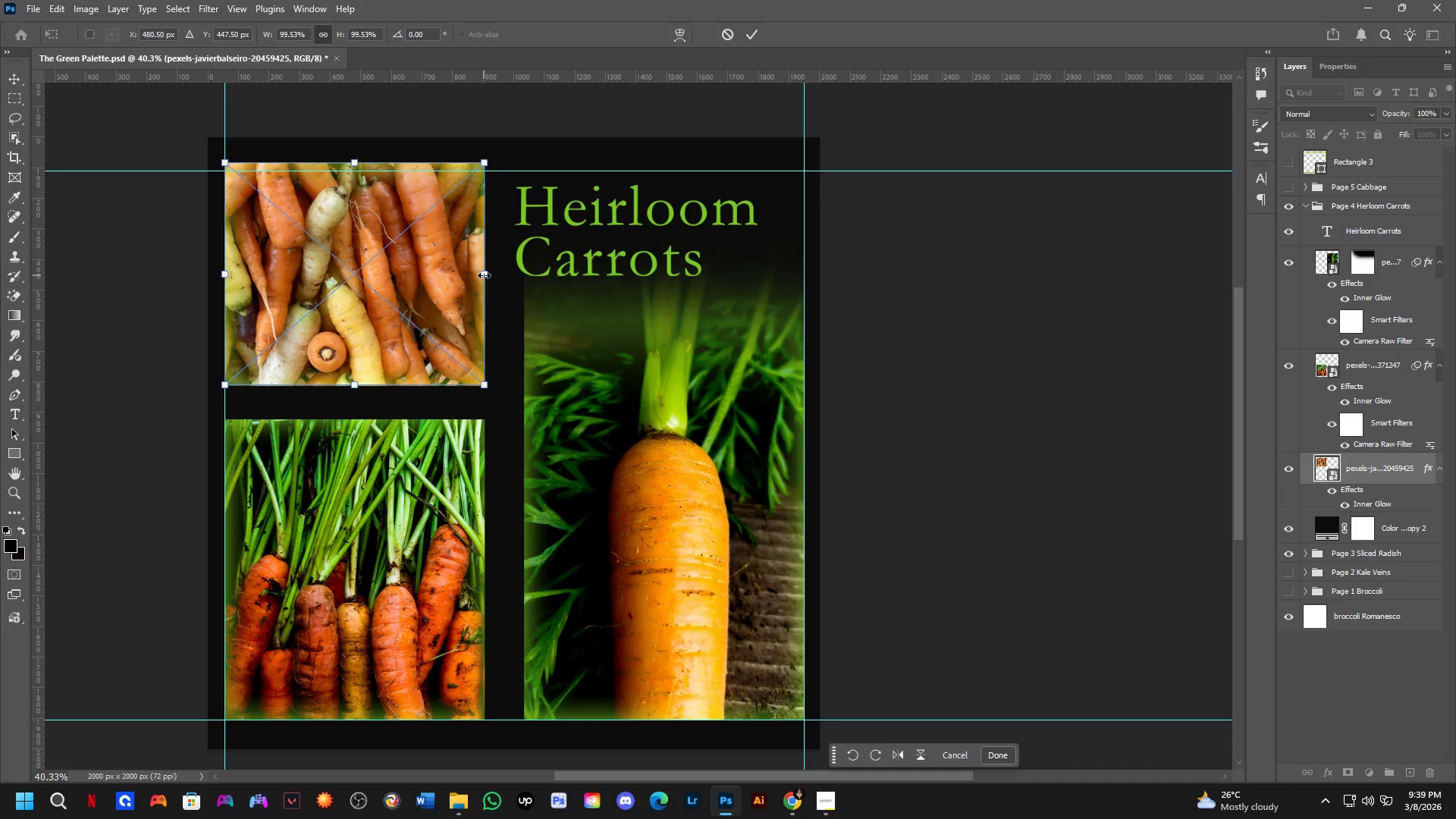 
left_click_drag(start_coordinate=[485, 275], to_coordinate=[484, 287])
 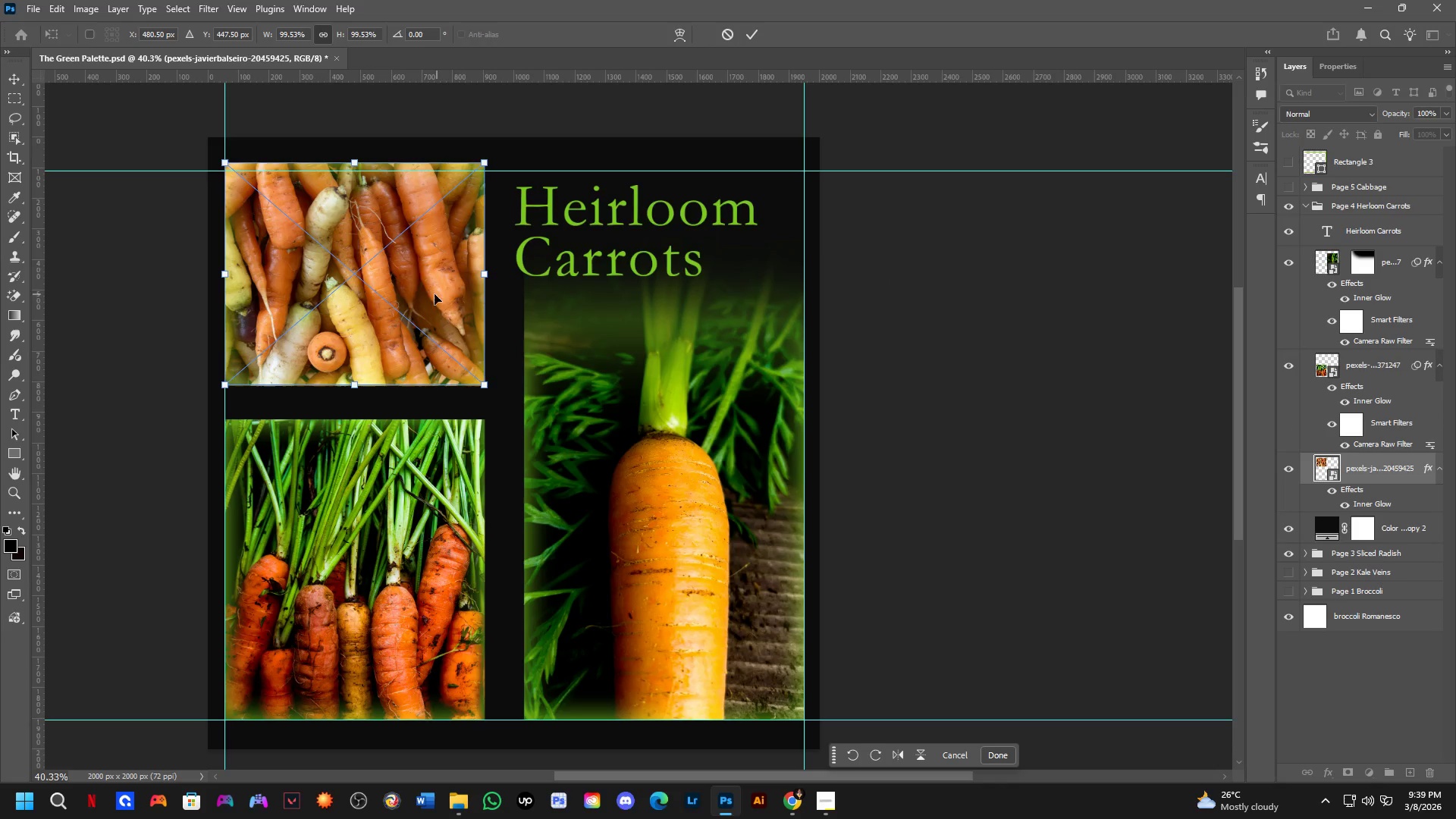 
hold_key(key=ShiftLeft, duration=0.8)
left_click_drag(start_coordinate=[412, 270], to_coordinate=[414, 277])
 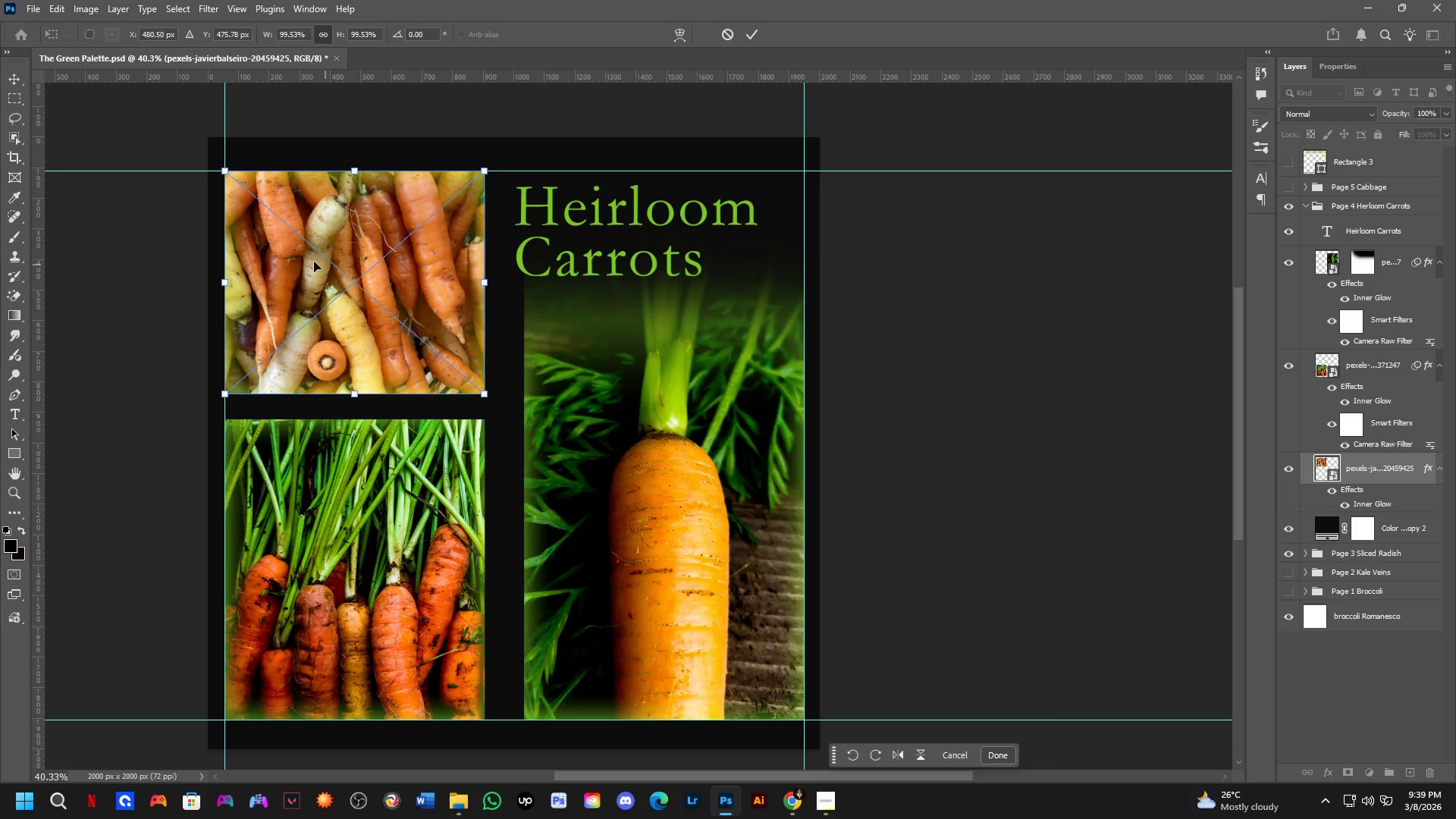 
scroll: coordinate [276, 227], scroll_direction: up, amount: 4.0
 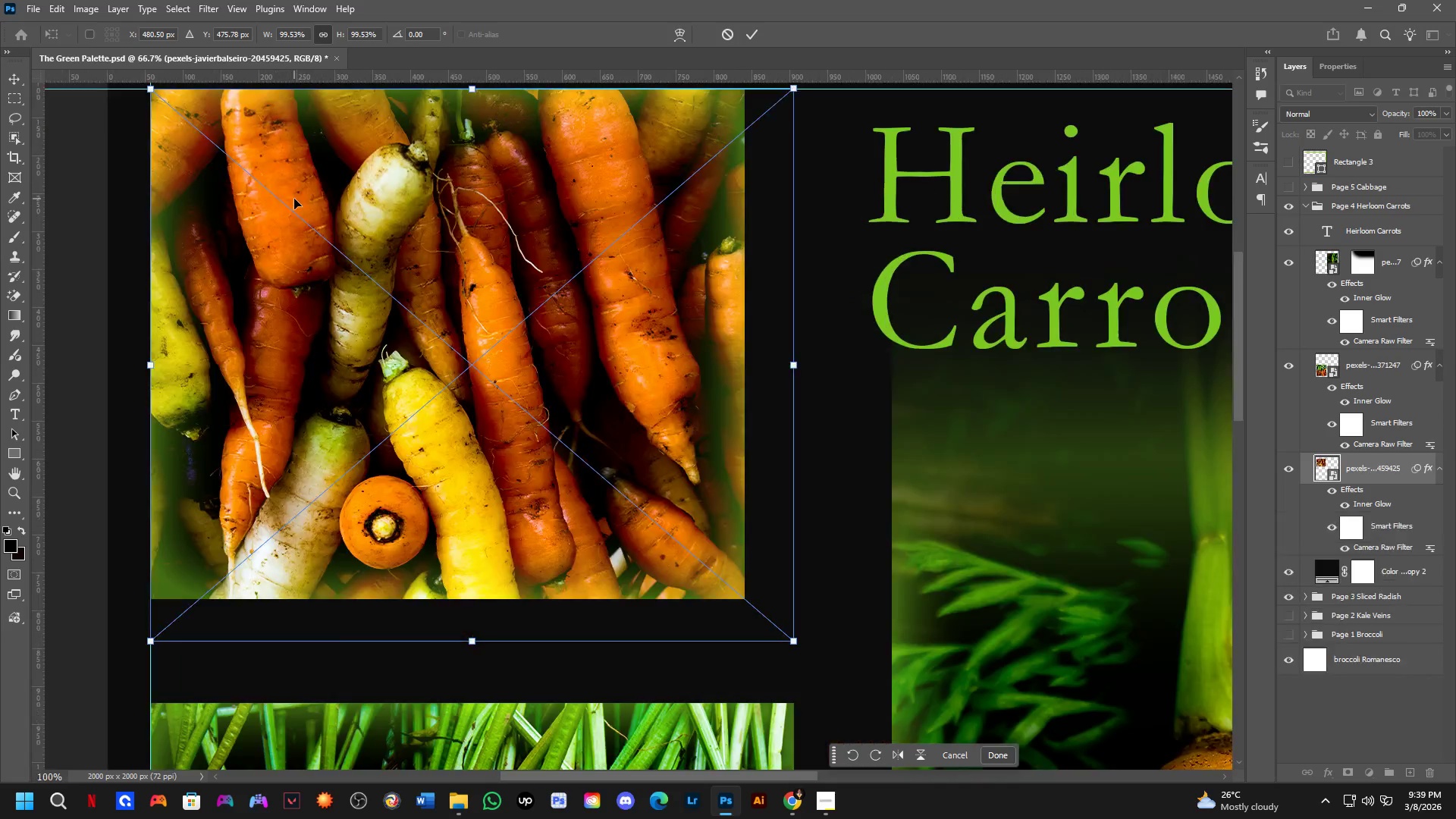 
key(Shift+ShiftLeft)
 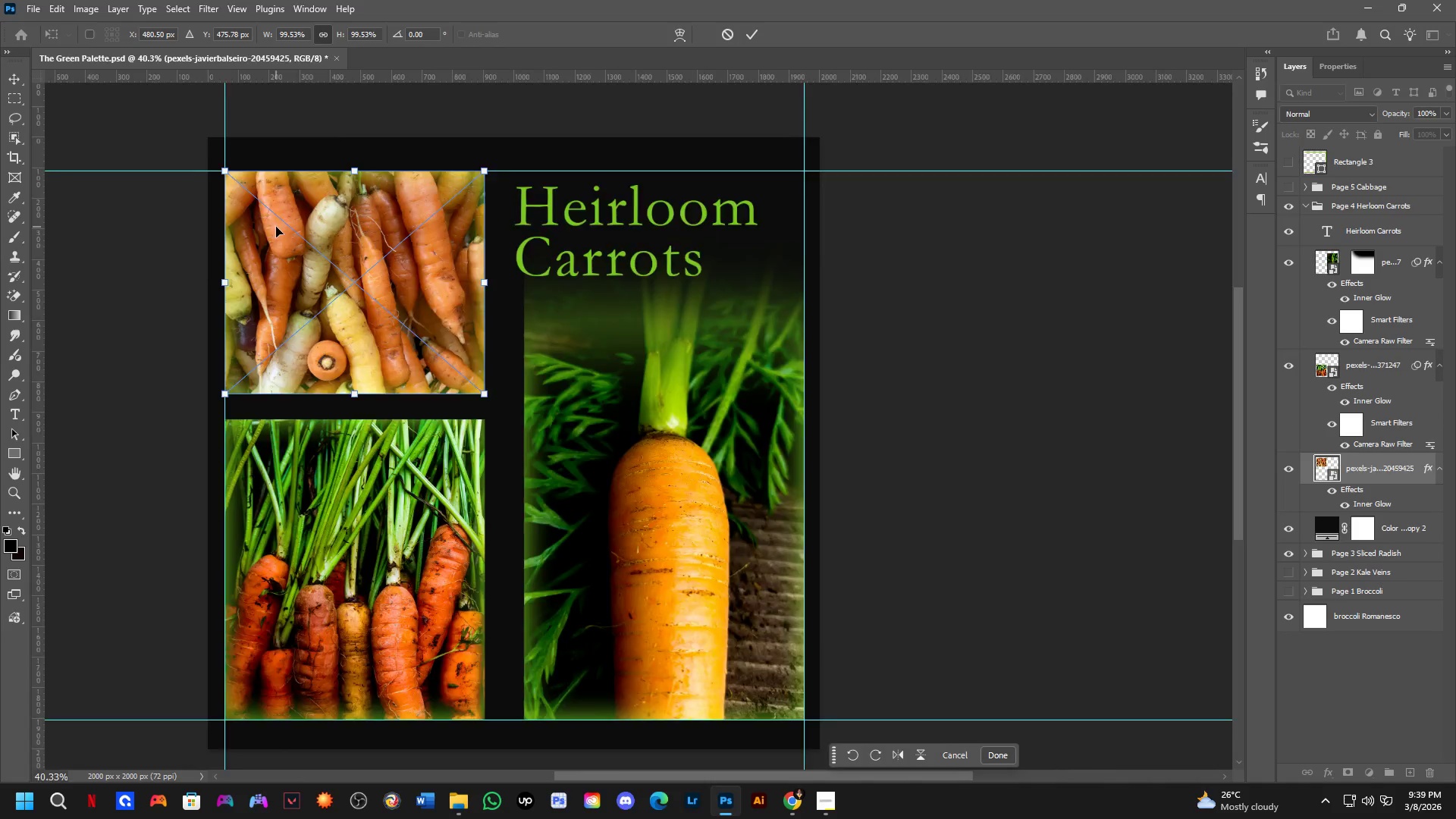 
hold_key(key=Space, duration=0.47)
 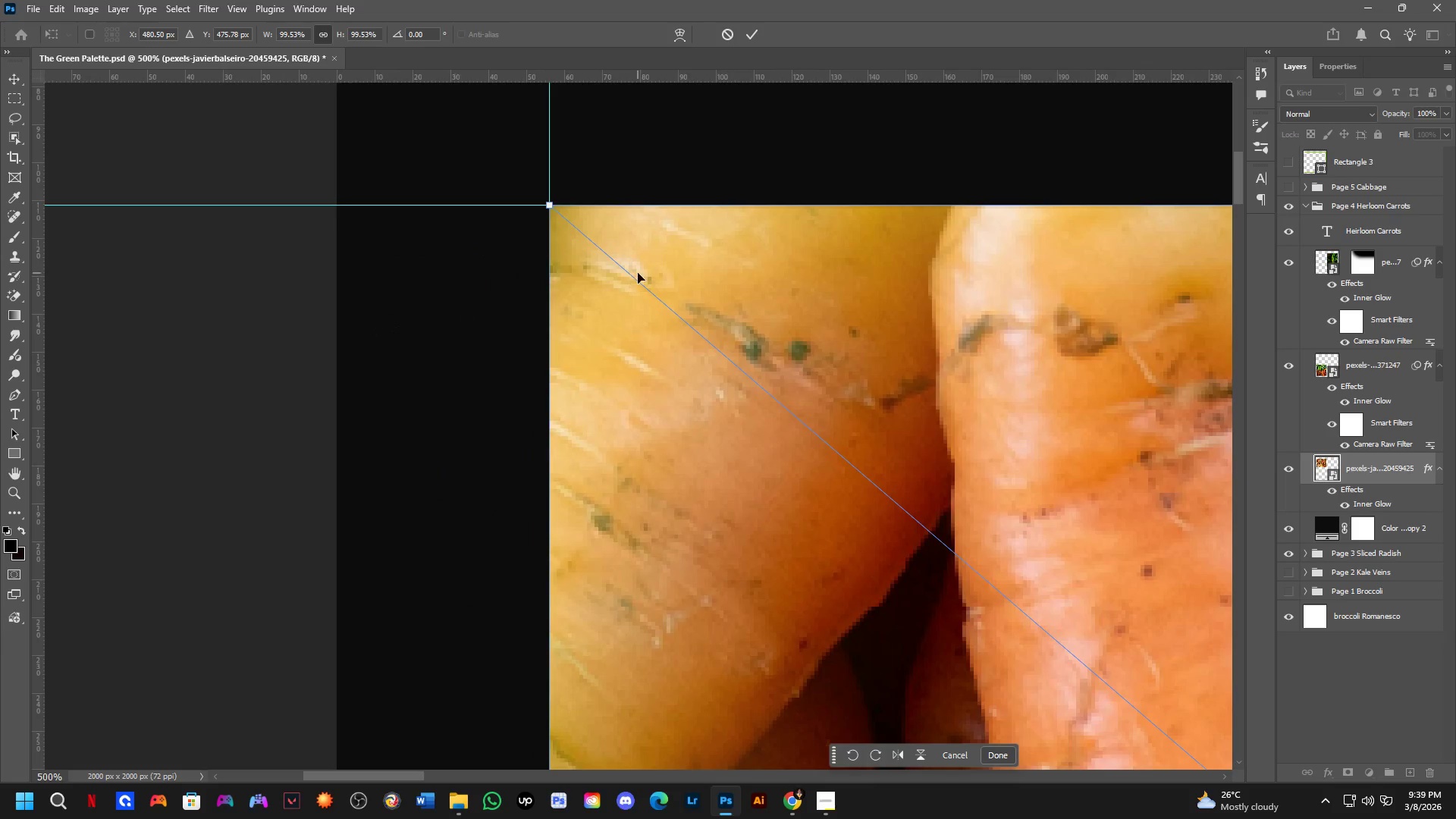 
left_click_drag(start_coordinate=[326, 230], to_coordinate=[605, 447])
 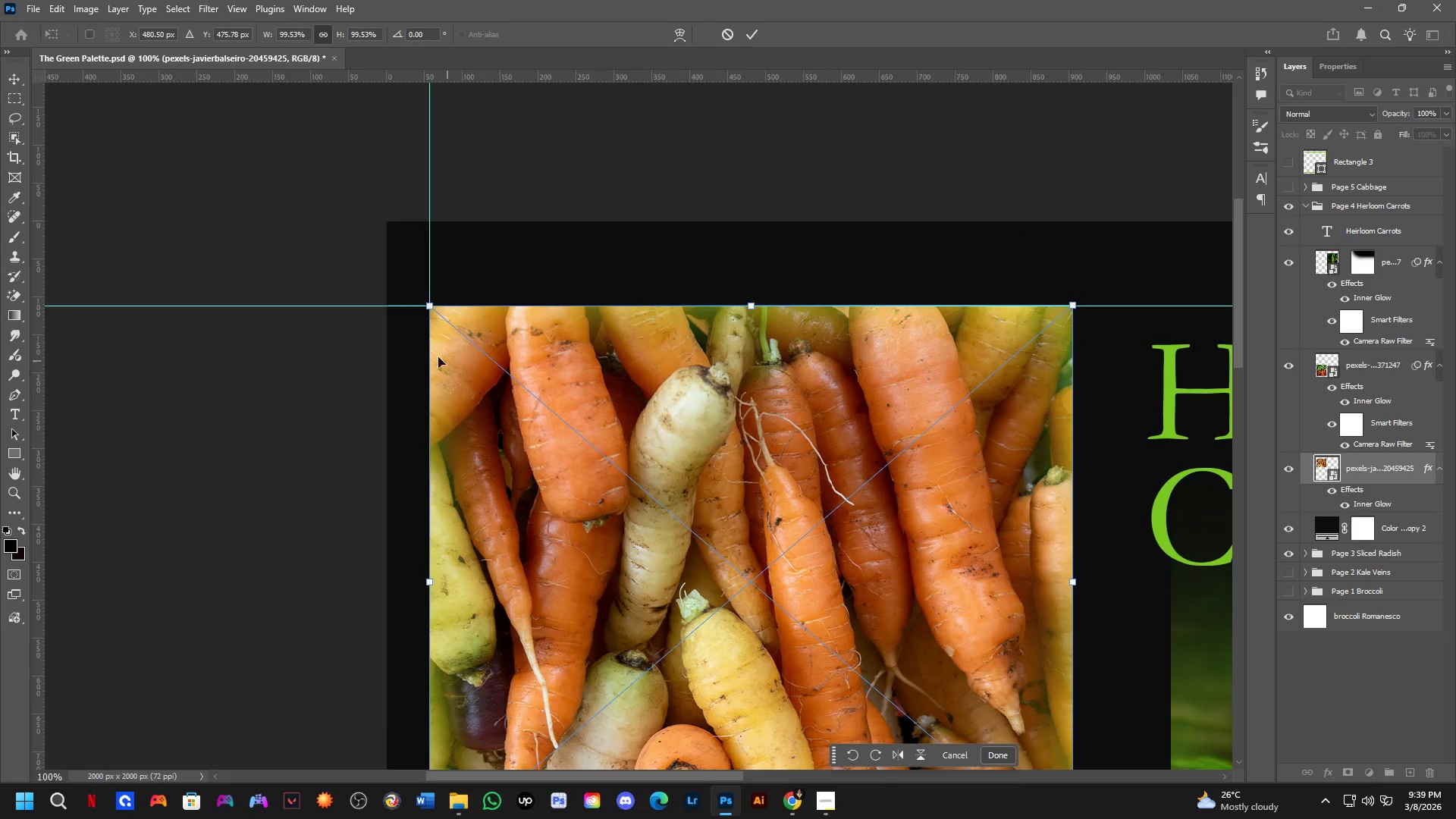 
scroll: coordinate [399, 331], scroll_direction: up, amount: 4.0
 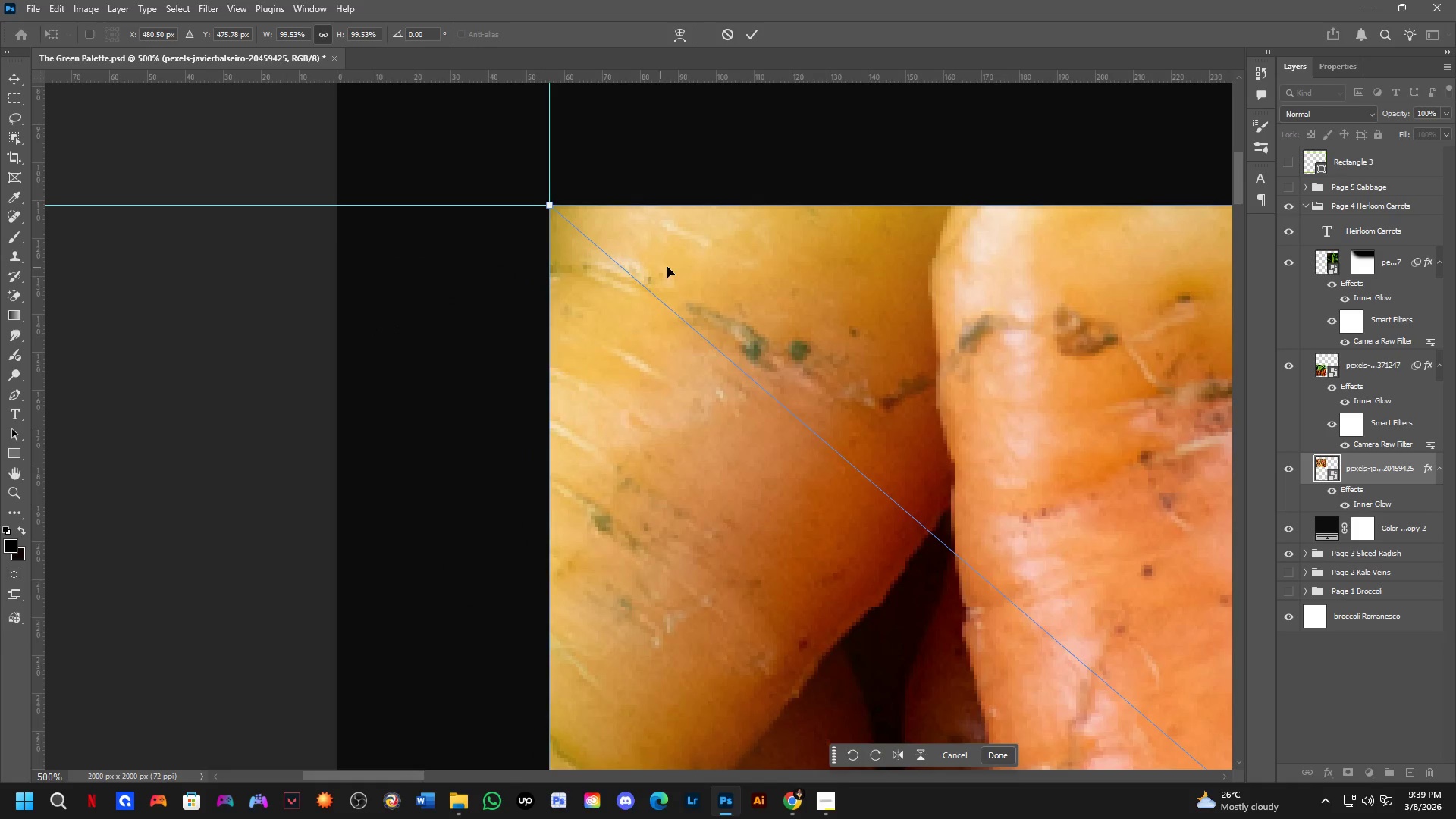 
key(Shift+ShiftLeft)
 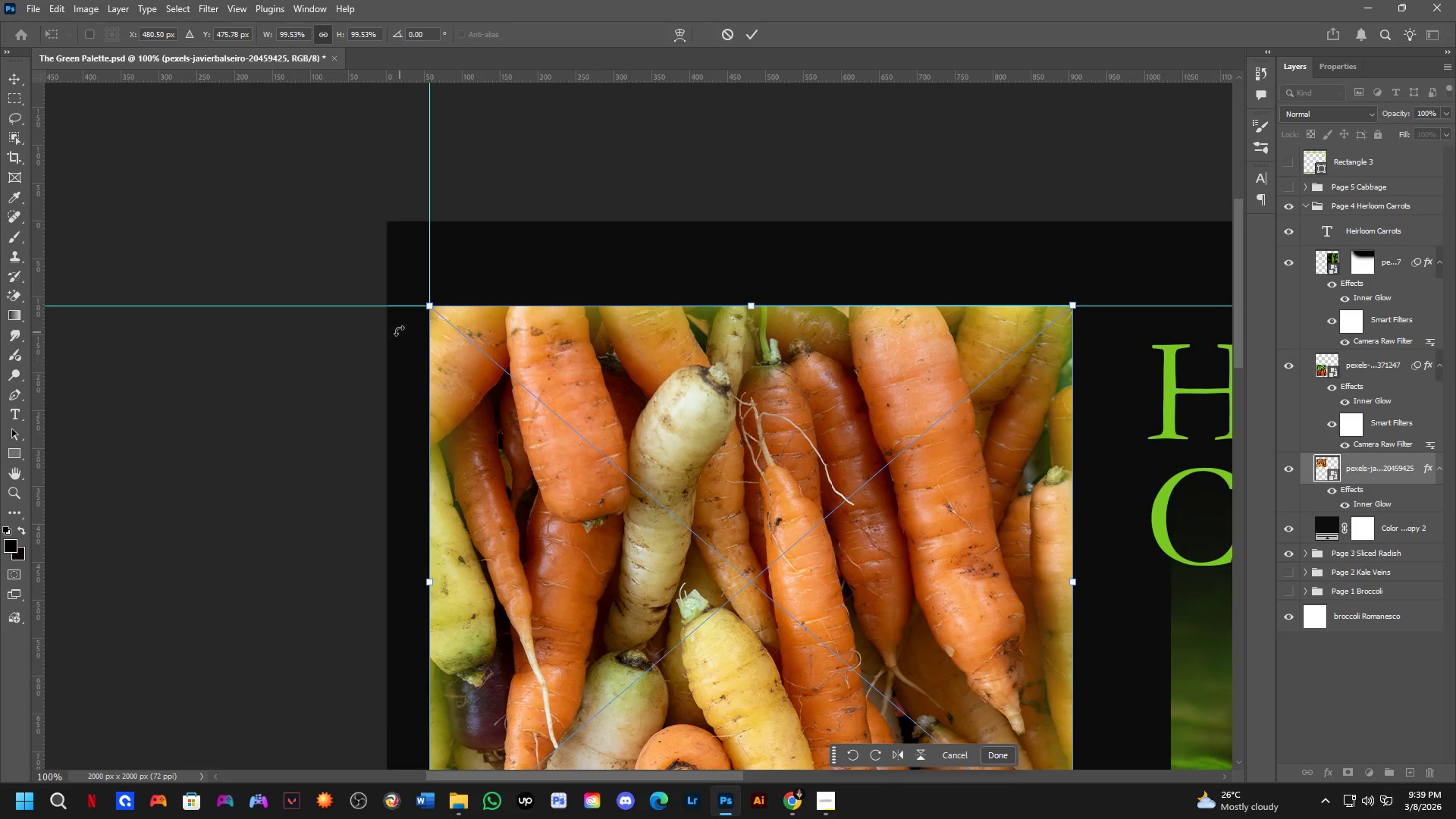 
hold_key(key=Space, duration=0.61)
 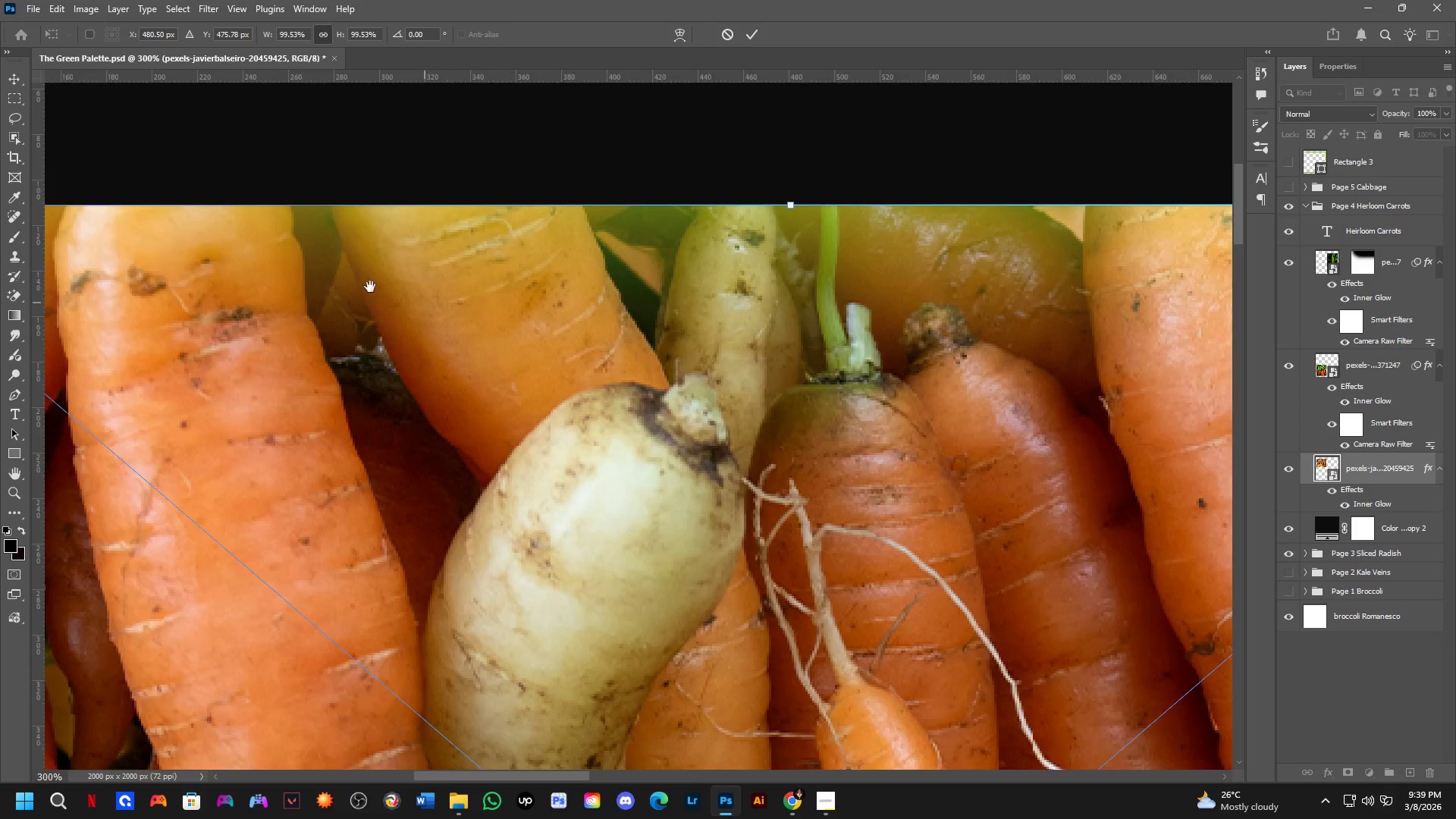 
left_click_drag(start_coordinate=[698, 262], to_coordinate=[121, 430])
 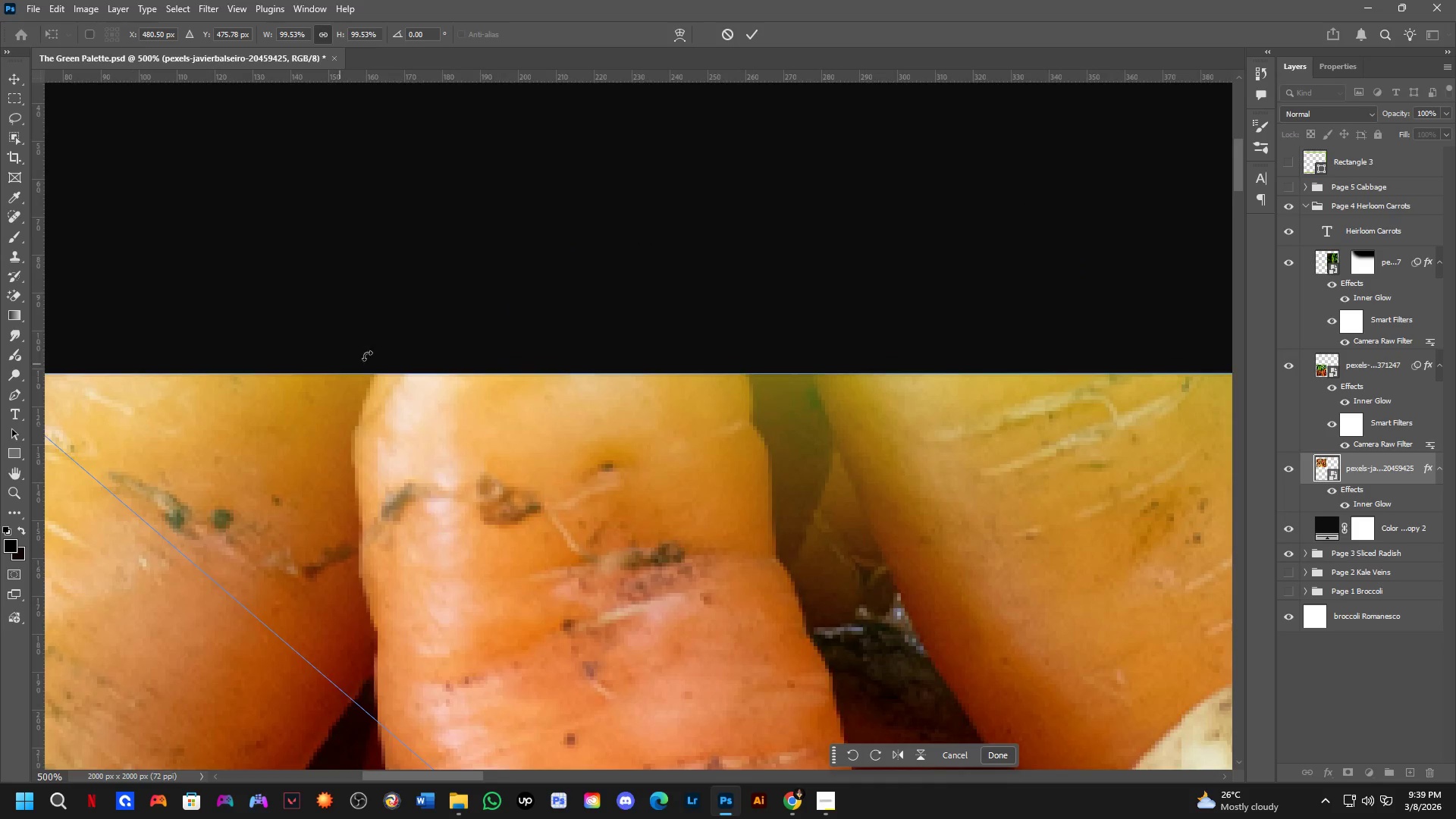 
scroll: coordinate [466, 334], scroll_direction: down, amount: 2.0
 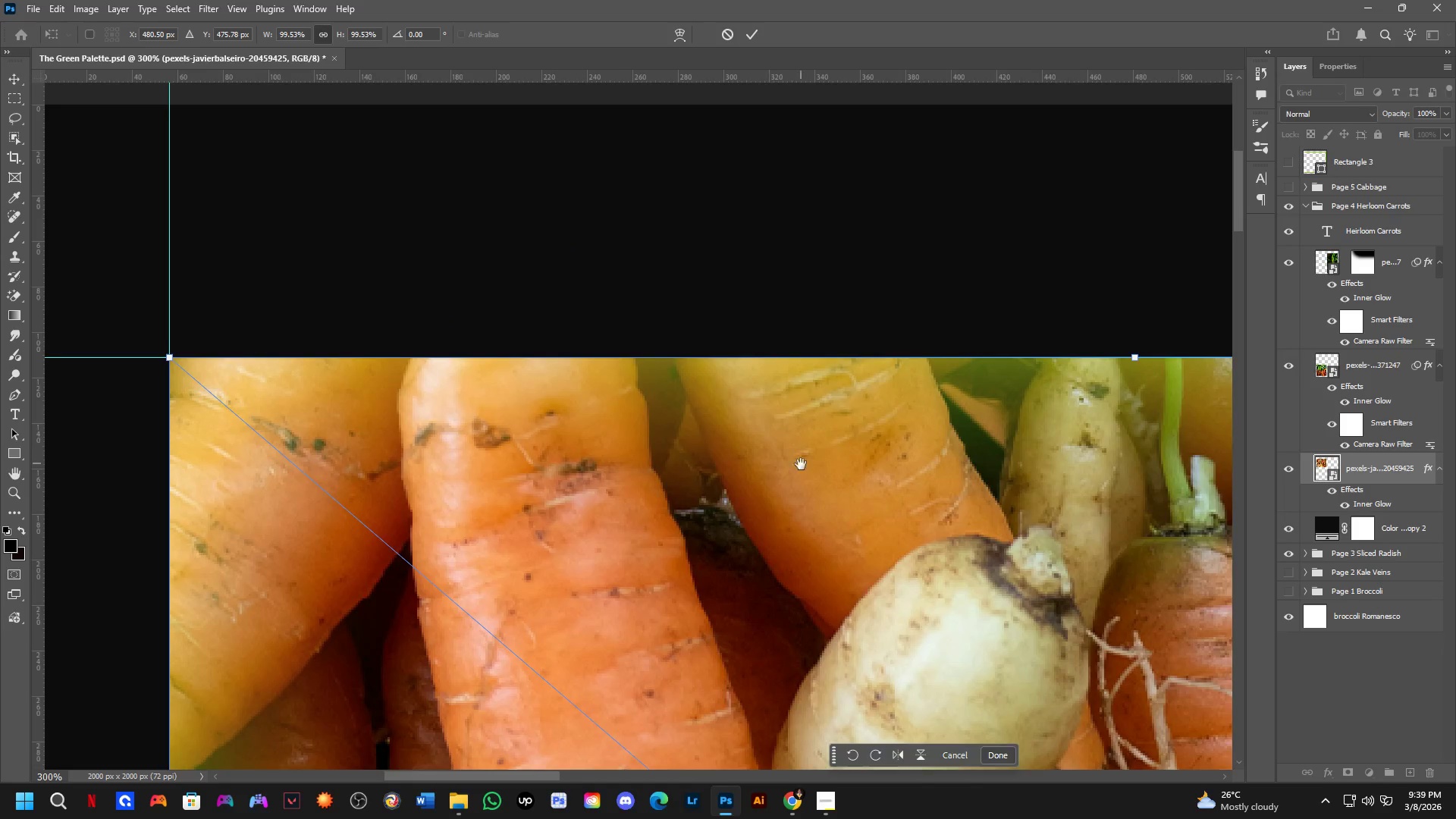 
hold_key(key=Space, duration=0.91)
 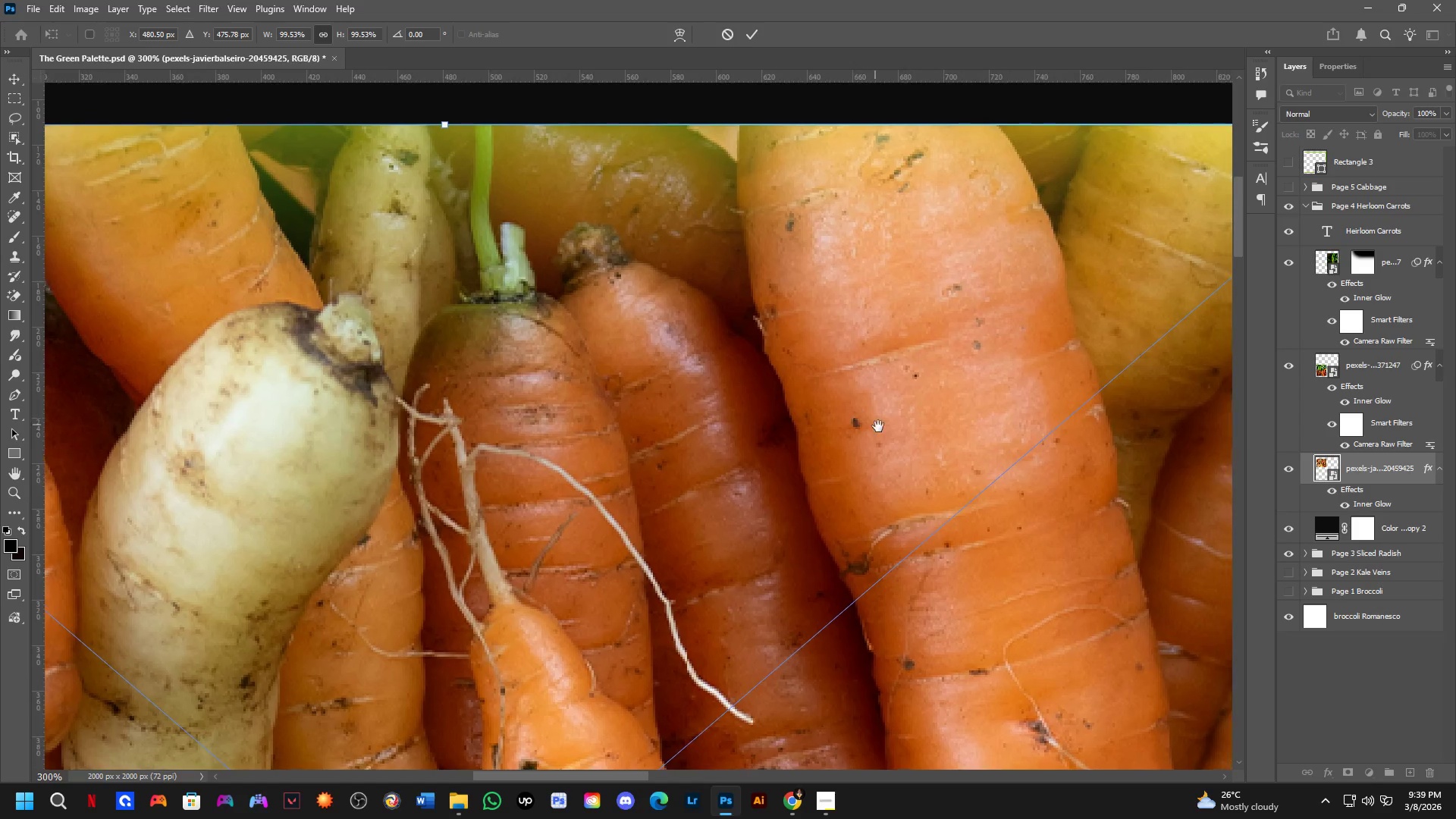 
key(Shift+ShiftLeft)
 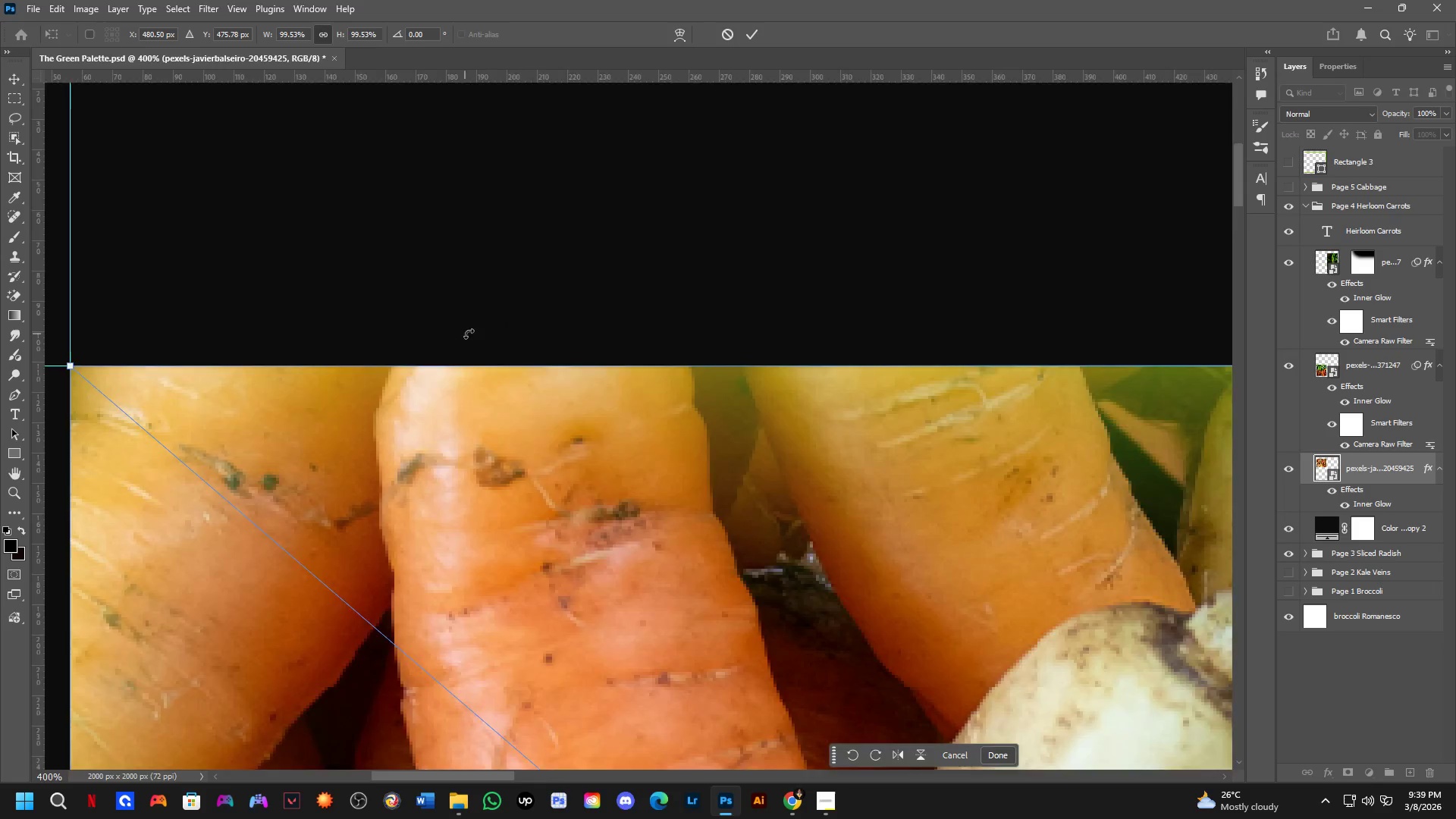 
left_click_drag(start_coordinate=[801, 464], to_coordinate=[202, 246])
 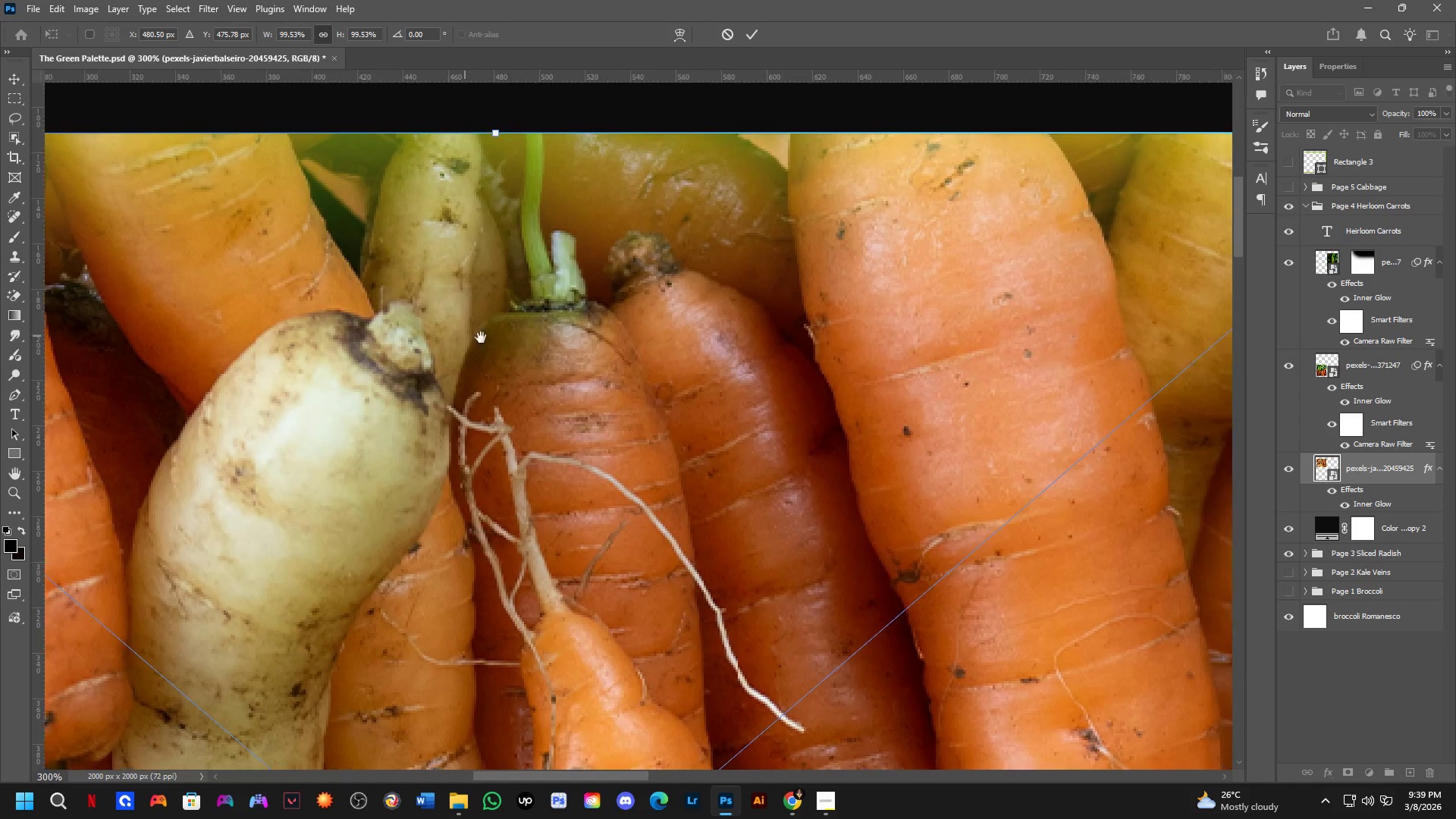 
scroll: coordinate [506, 340], scroll_direction: down, amount: 3.0
 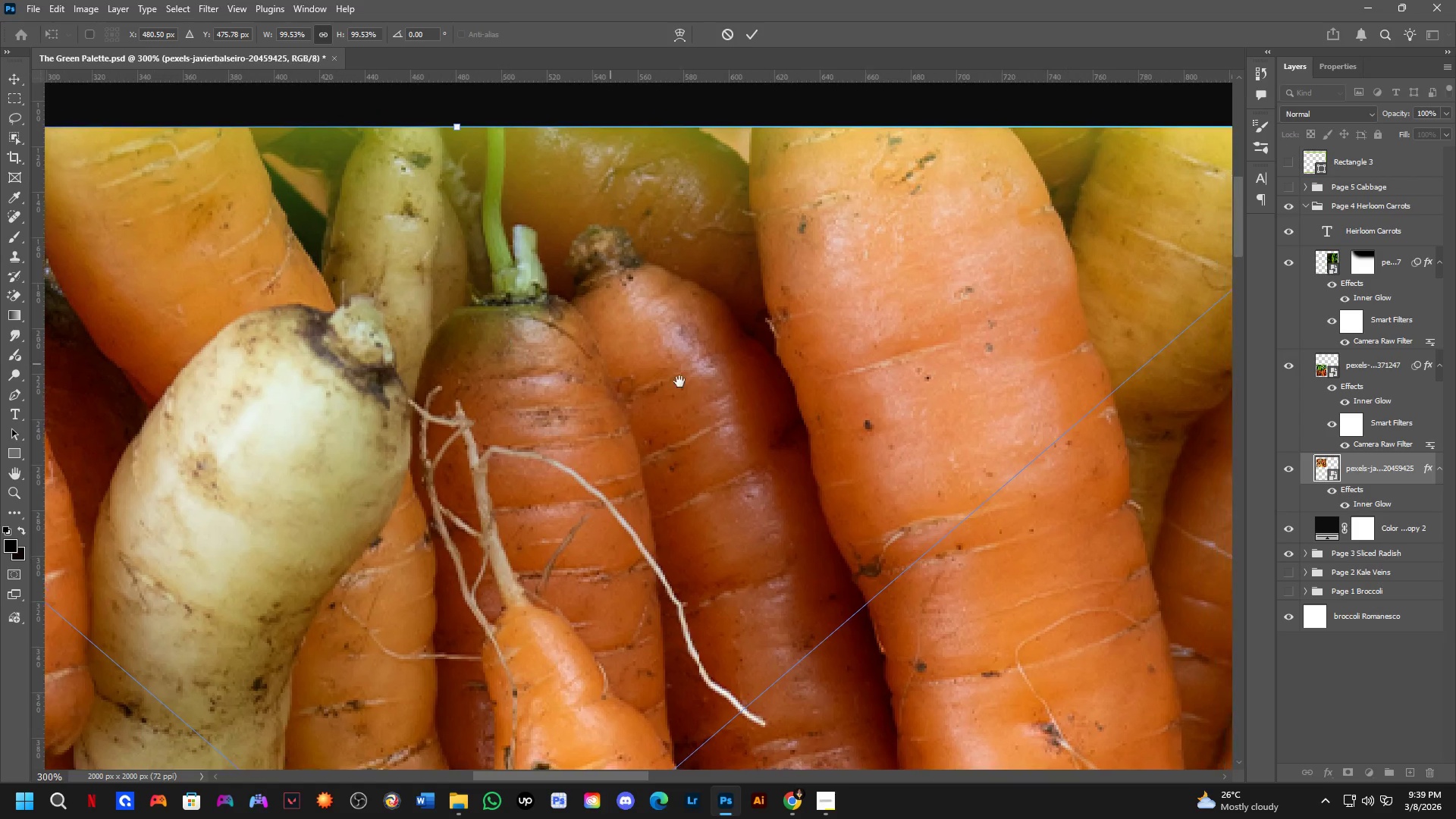 
key(Shift+ShiftLeft)
 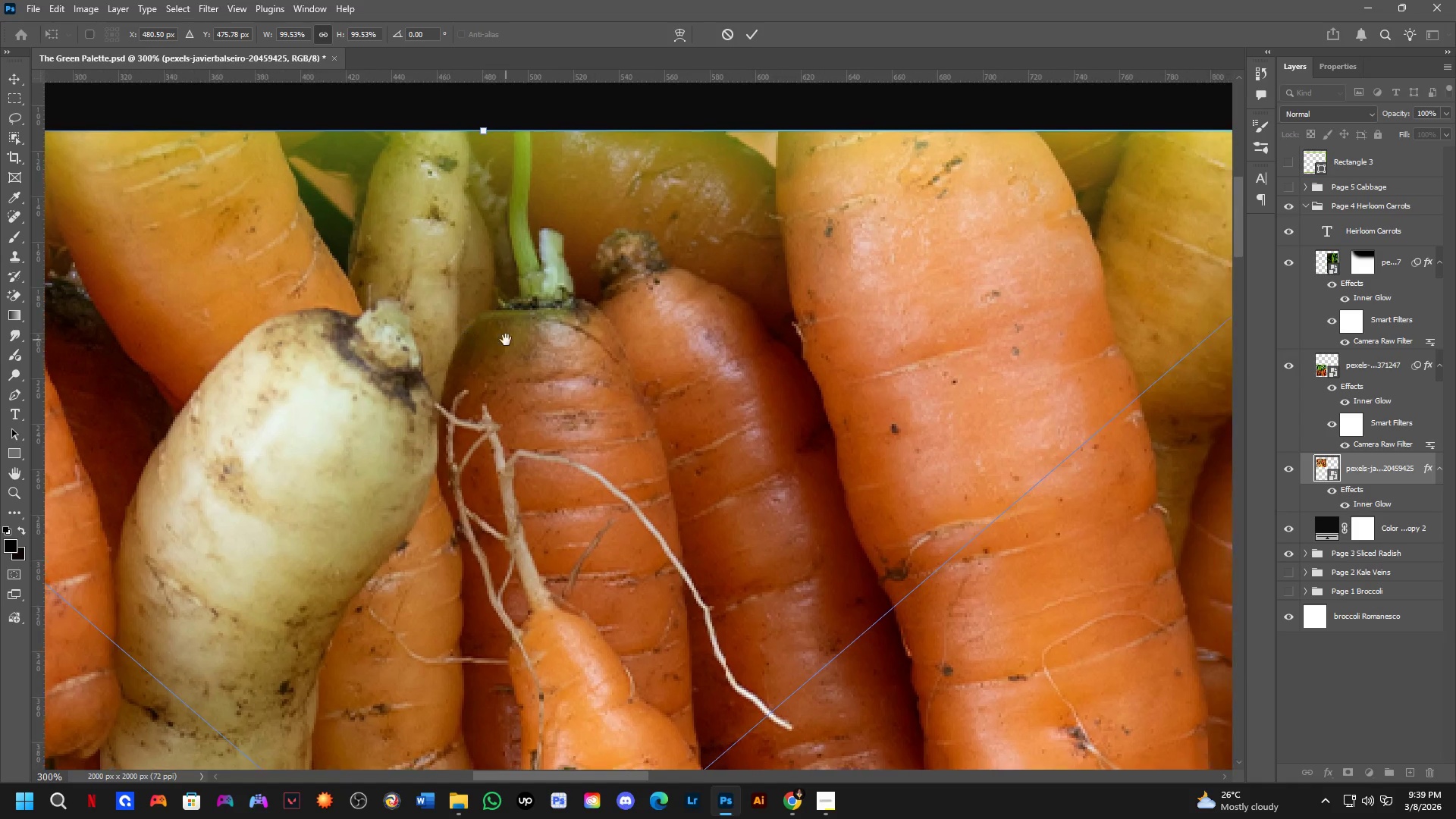 
hold_key(key=Space, duration=0.59)
 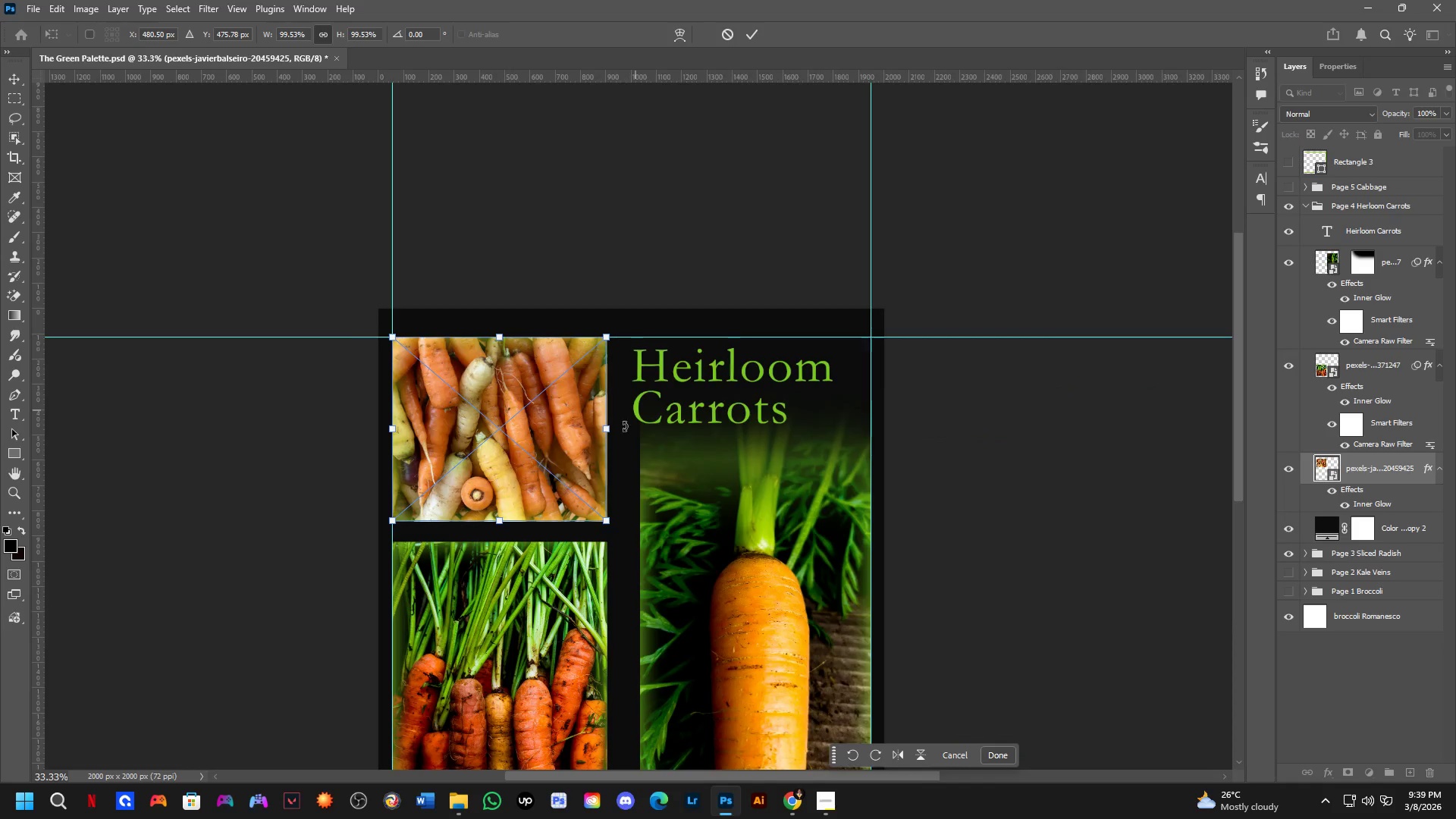 
left_click_drag(start_coordinate=[880, 427], to_coordinate=[457, 484])
 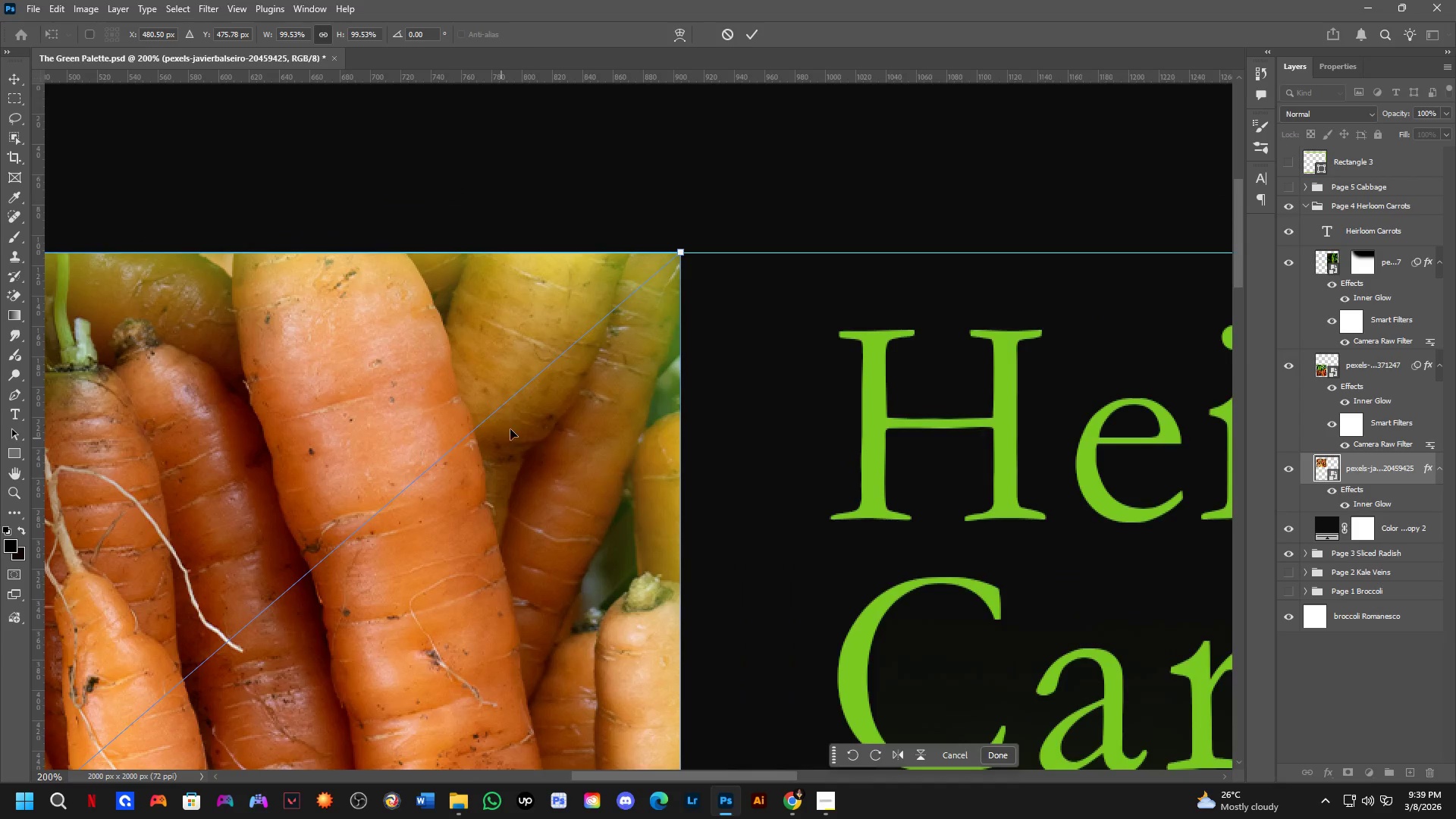 
scroll: coordinate [599, 345], scroll_direction: down, amount: 4.0
 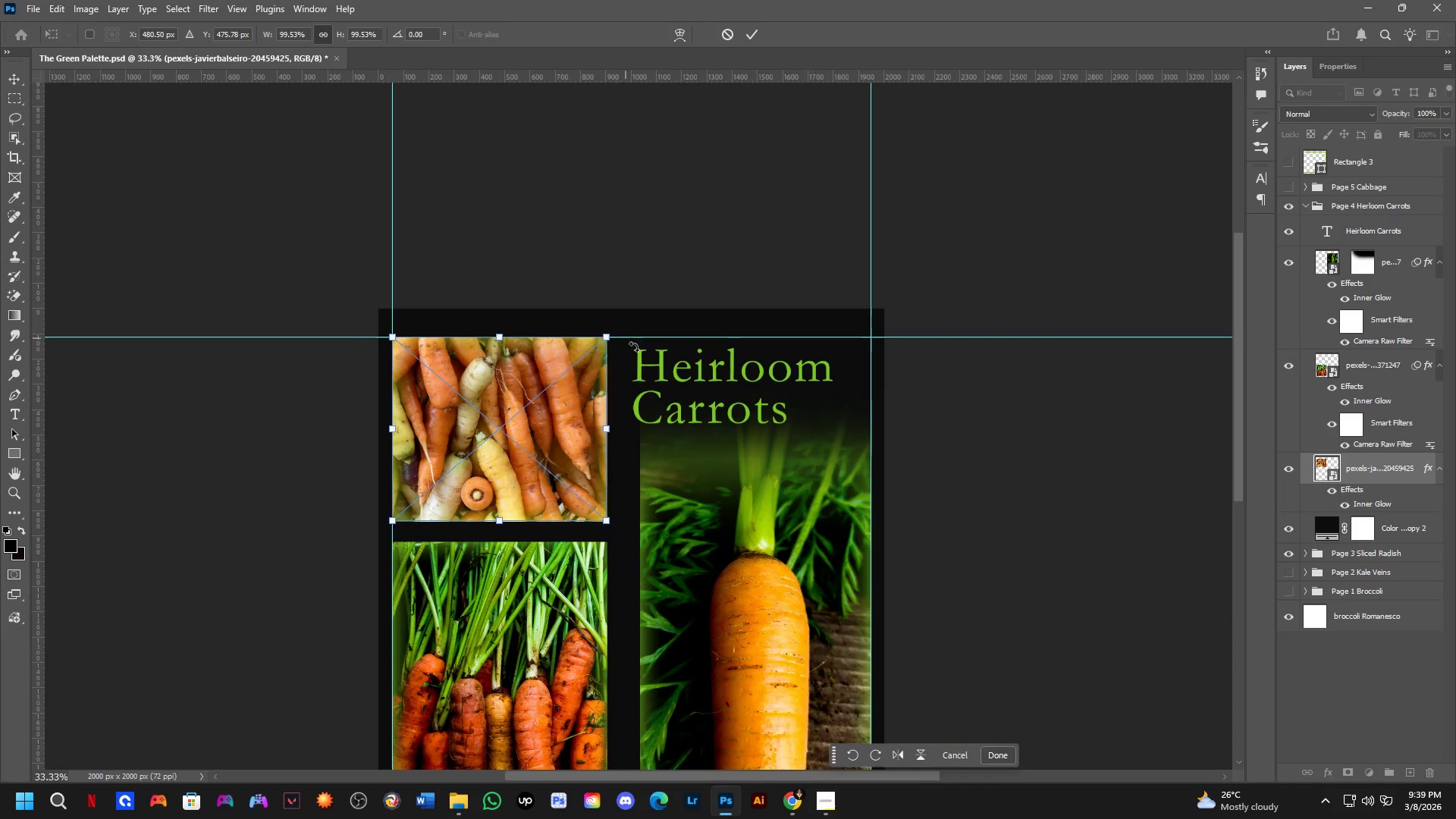 
key(Shift+ShiftLeft)
 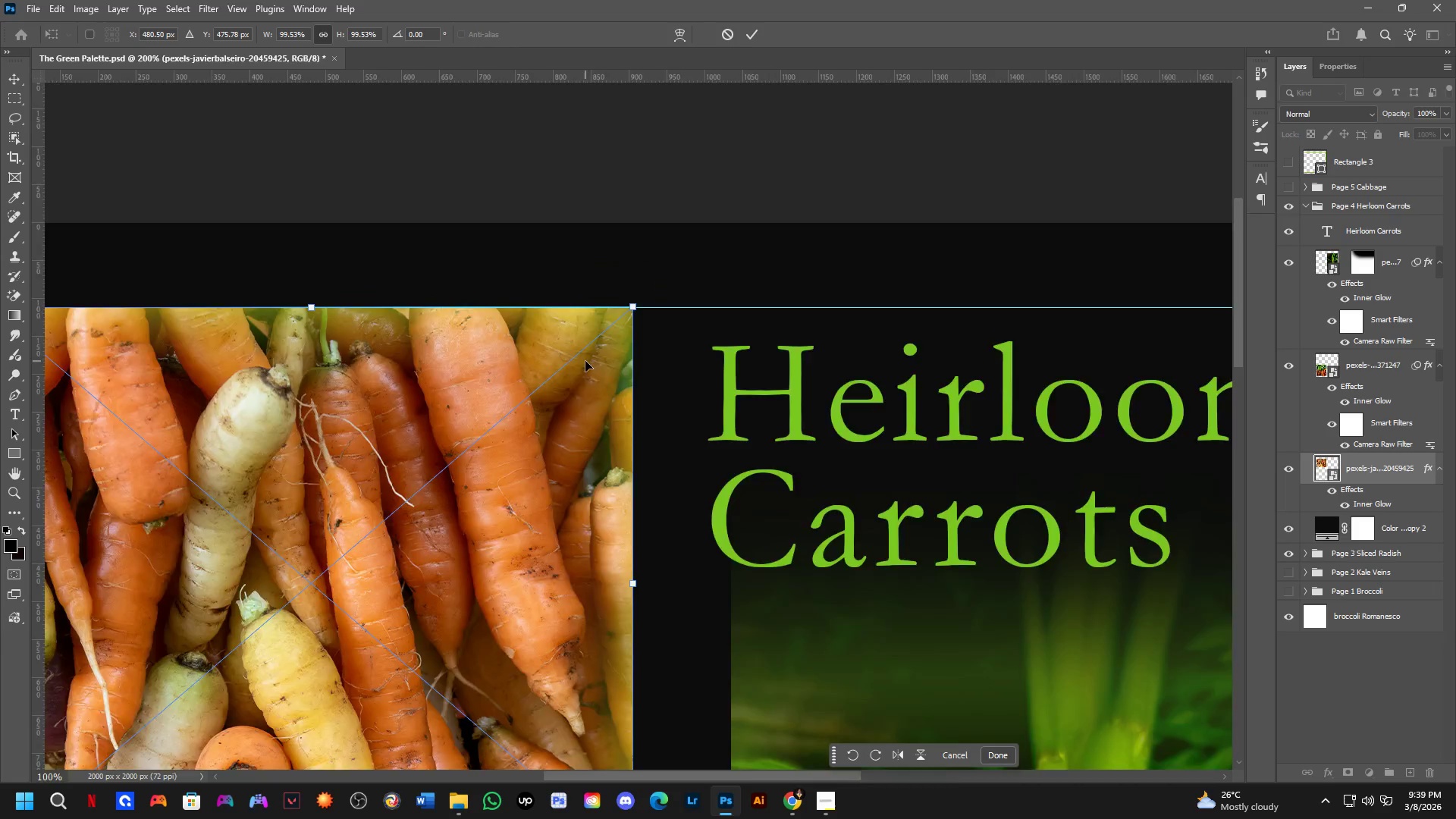 
hold_key(key=Space, duration=0.48)
 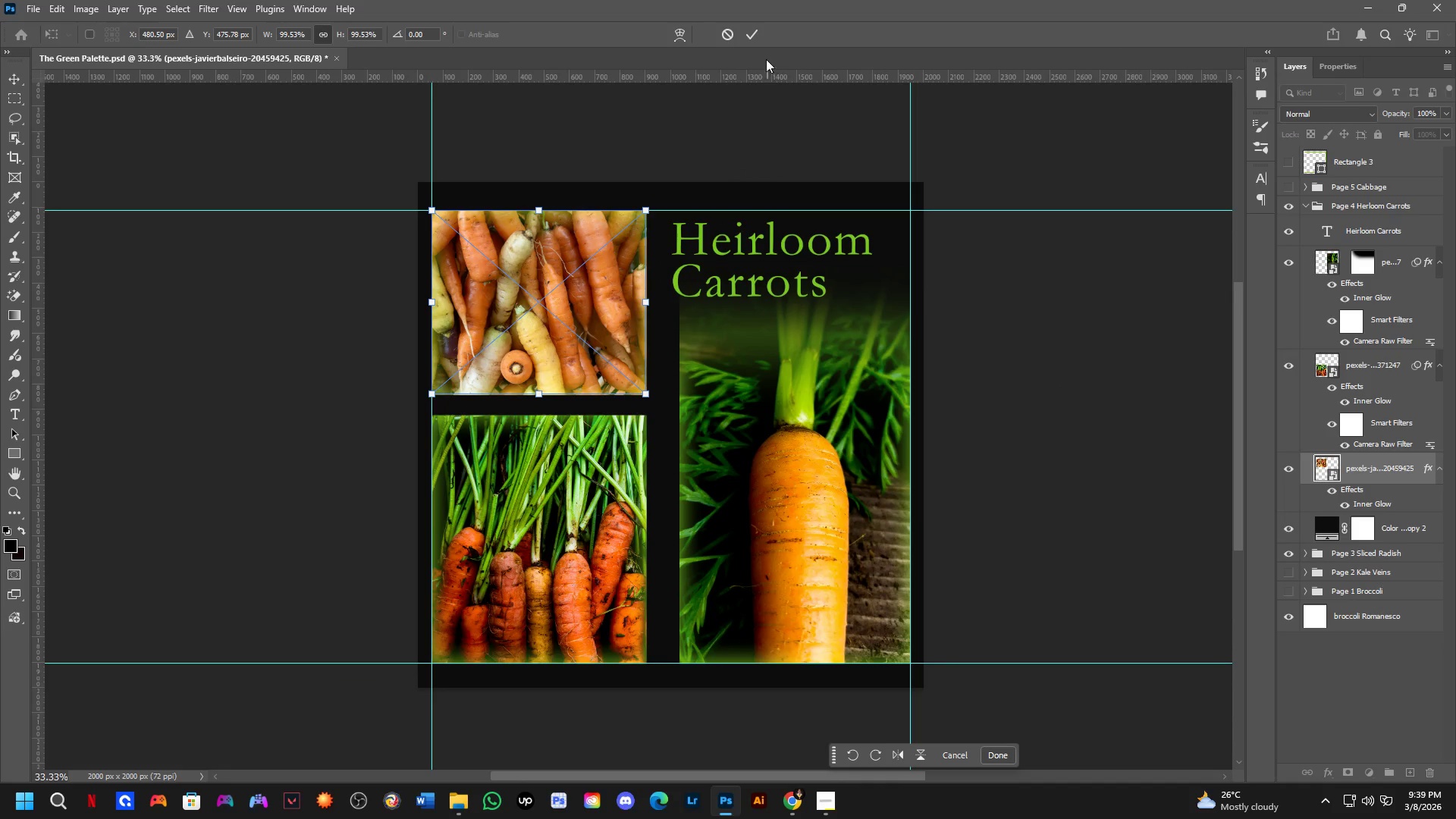 
left_click_drag(start_coordinate=[565, 492], to_coordinate=[604, 366])
 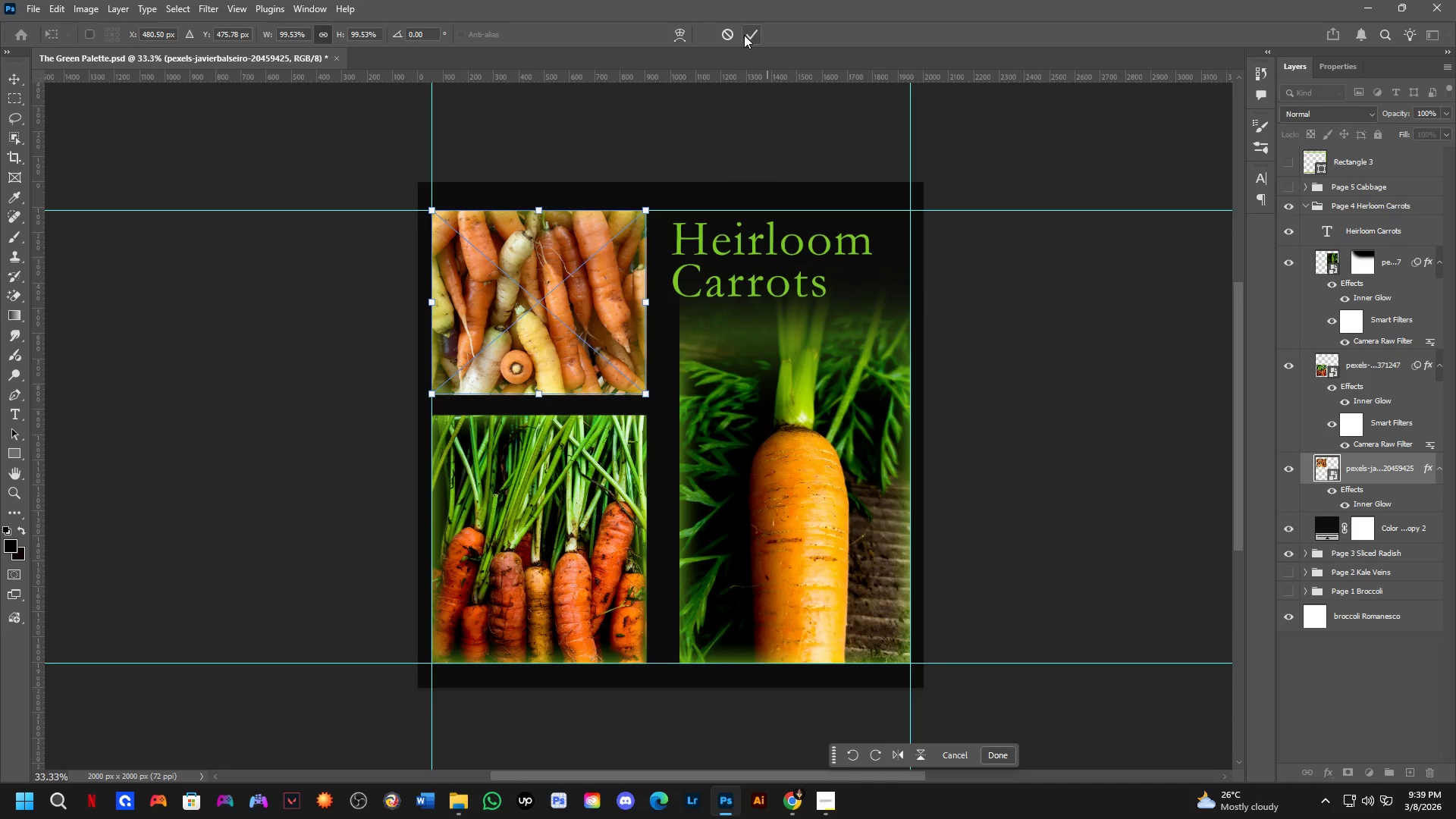 
left_click([747, 34])
 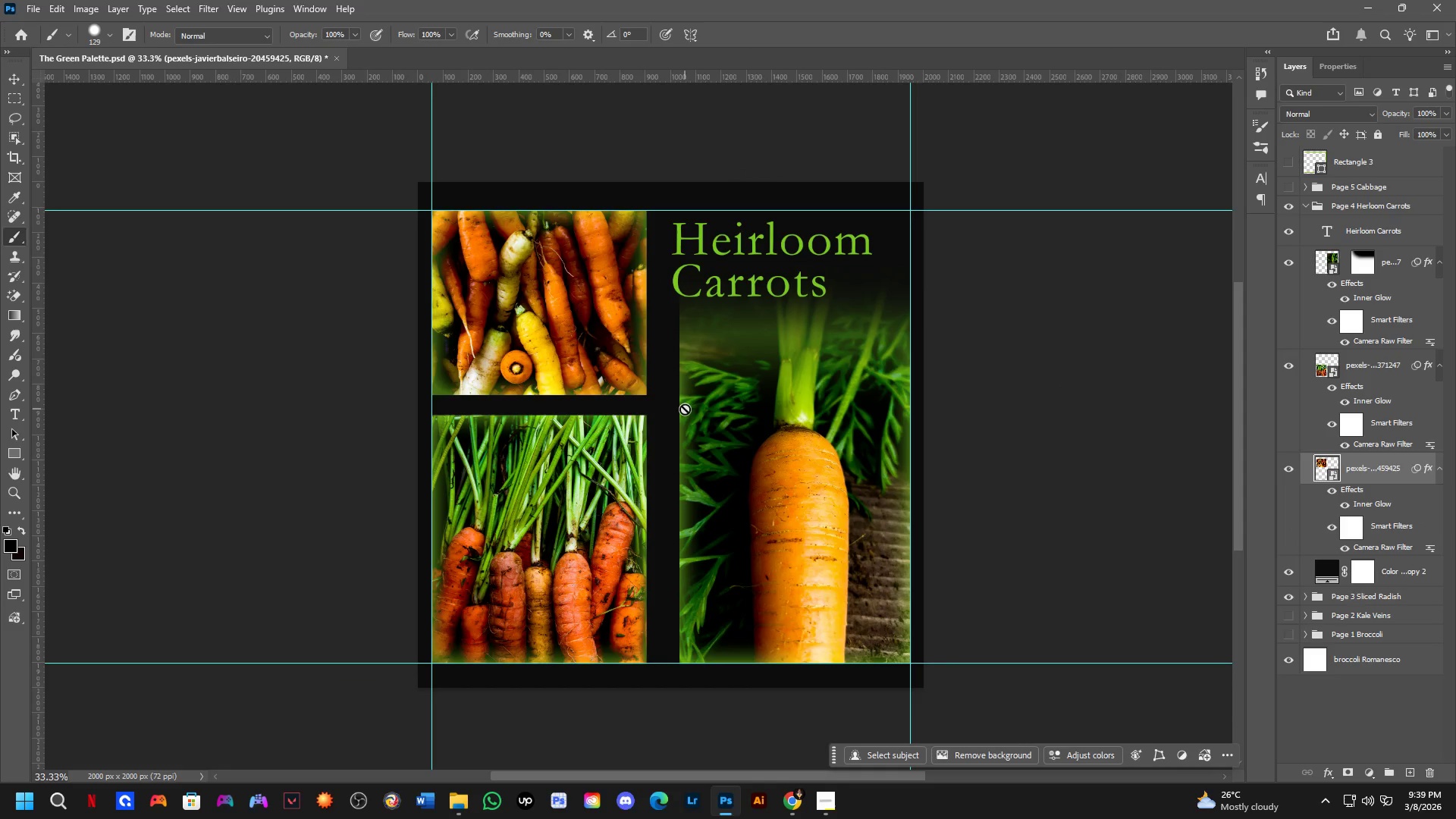 
scroll: coordinate [729, 428], scroll_direction: down, amount: 2.0
 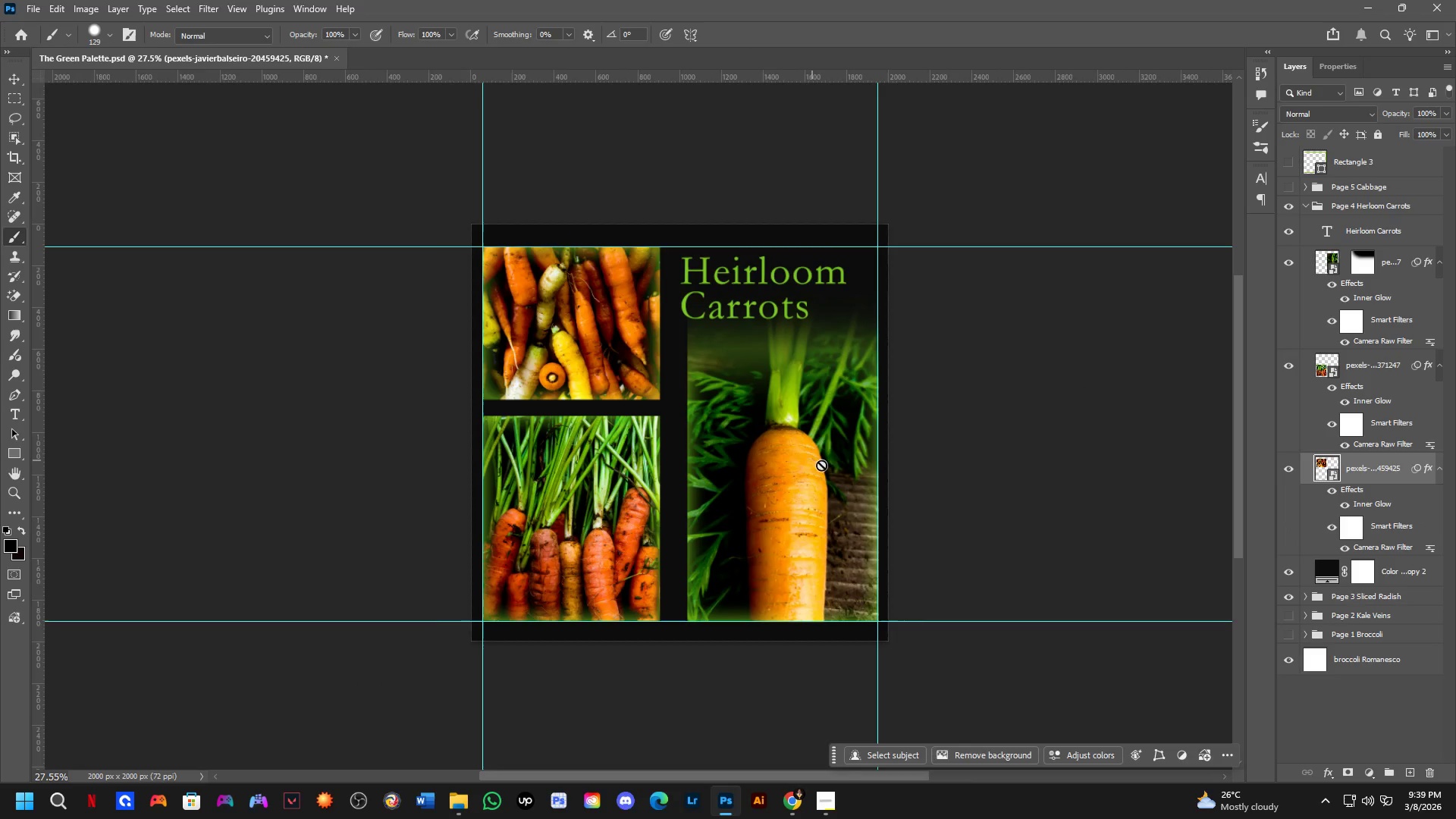 
hold_key(key=Space, duration=0.7)
 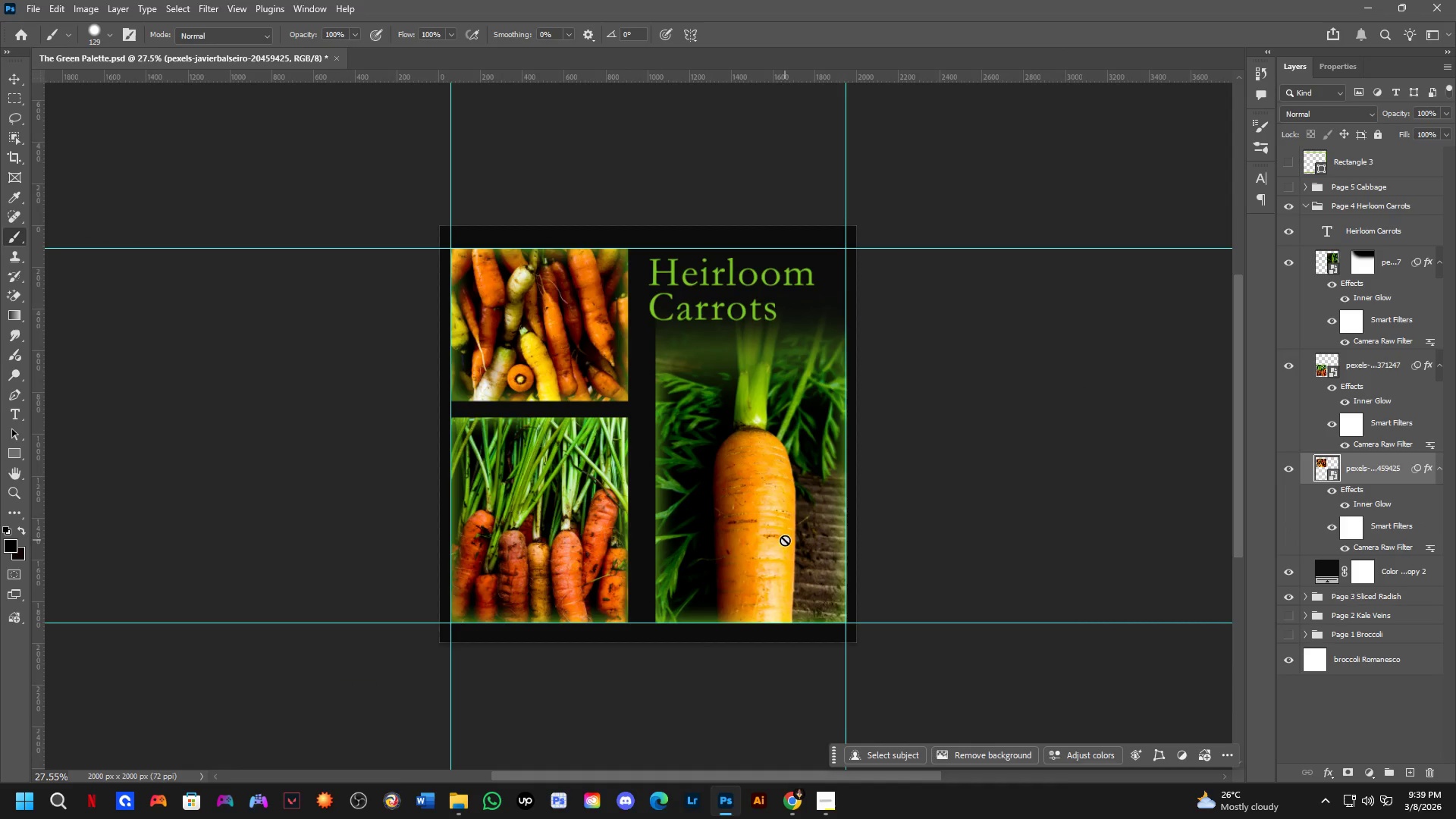 
left_click_drag(start_coordinate=[827, 467], to_coordinate=[795, 469])
 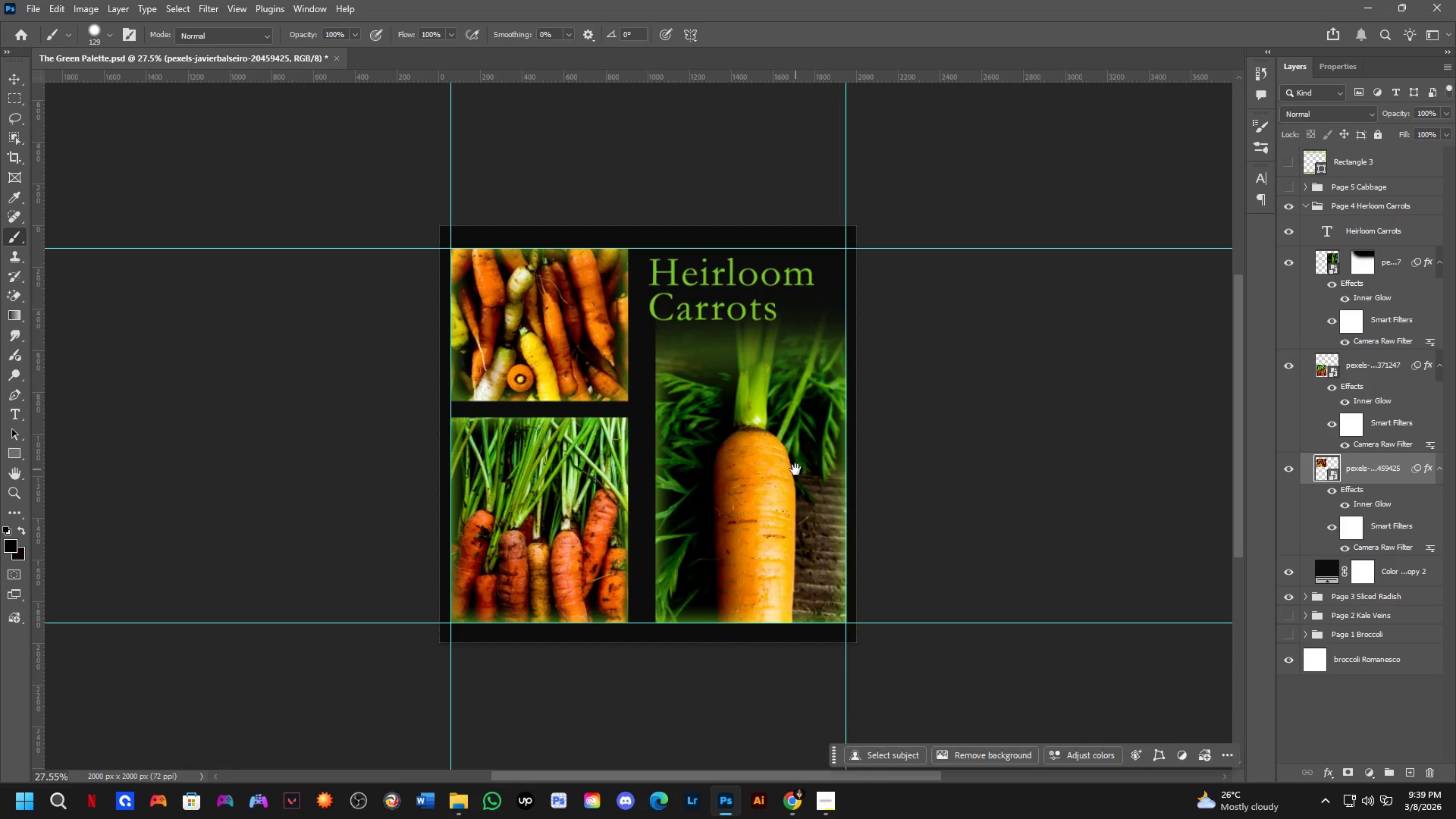 
hold_key(key=Space, duration=1.39)
 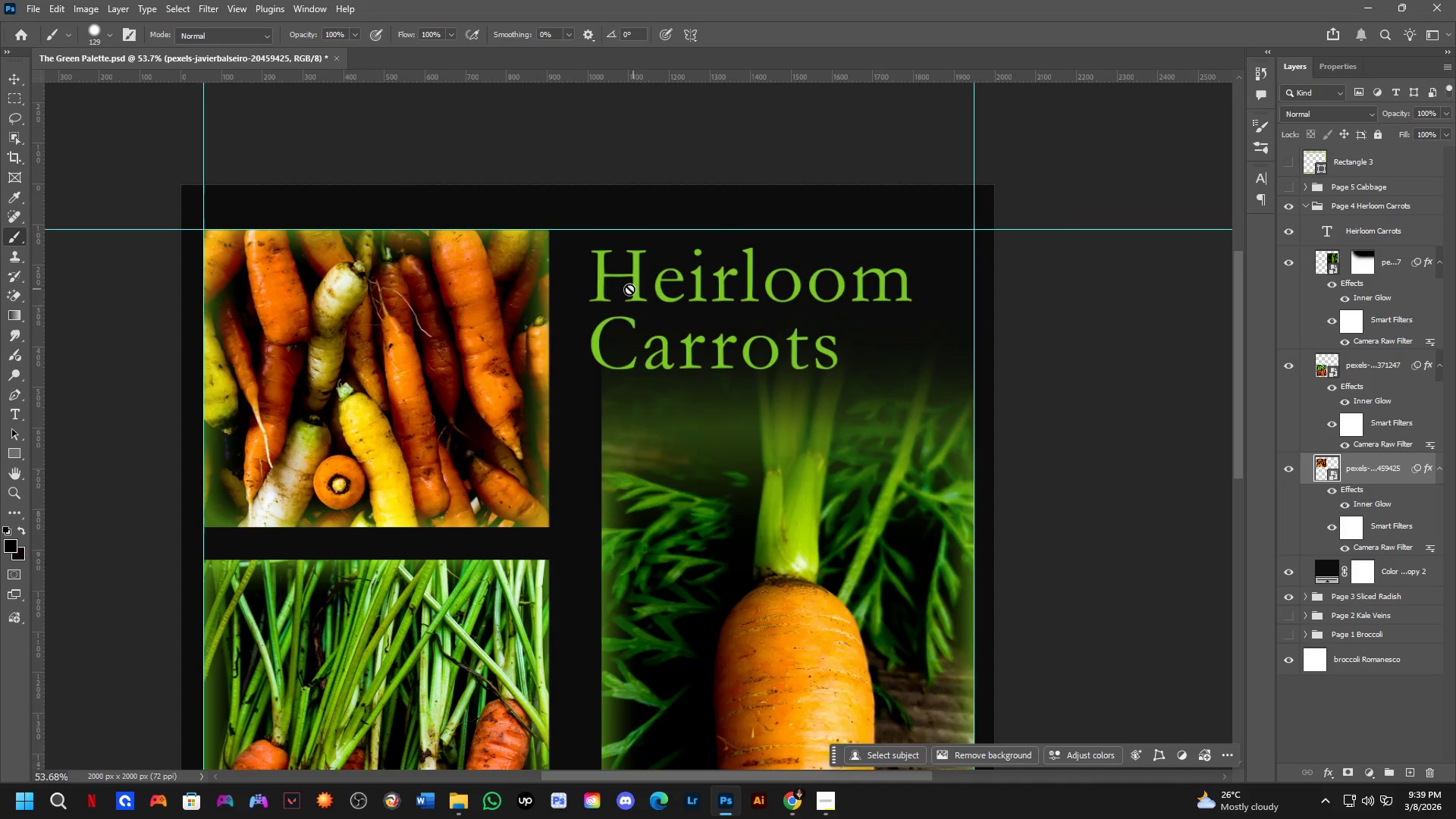 
left_click_drag(start_coordinate=[745, 453], to_coordinate=[738, 452])
 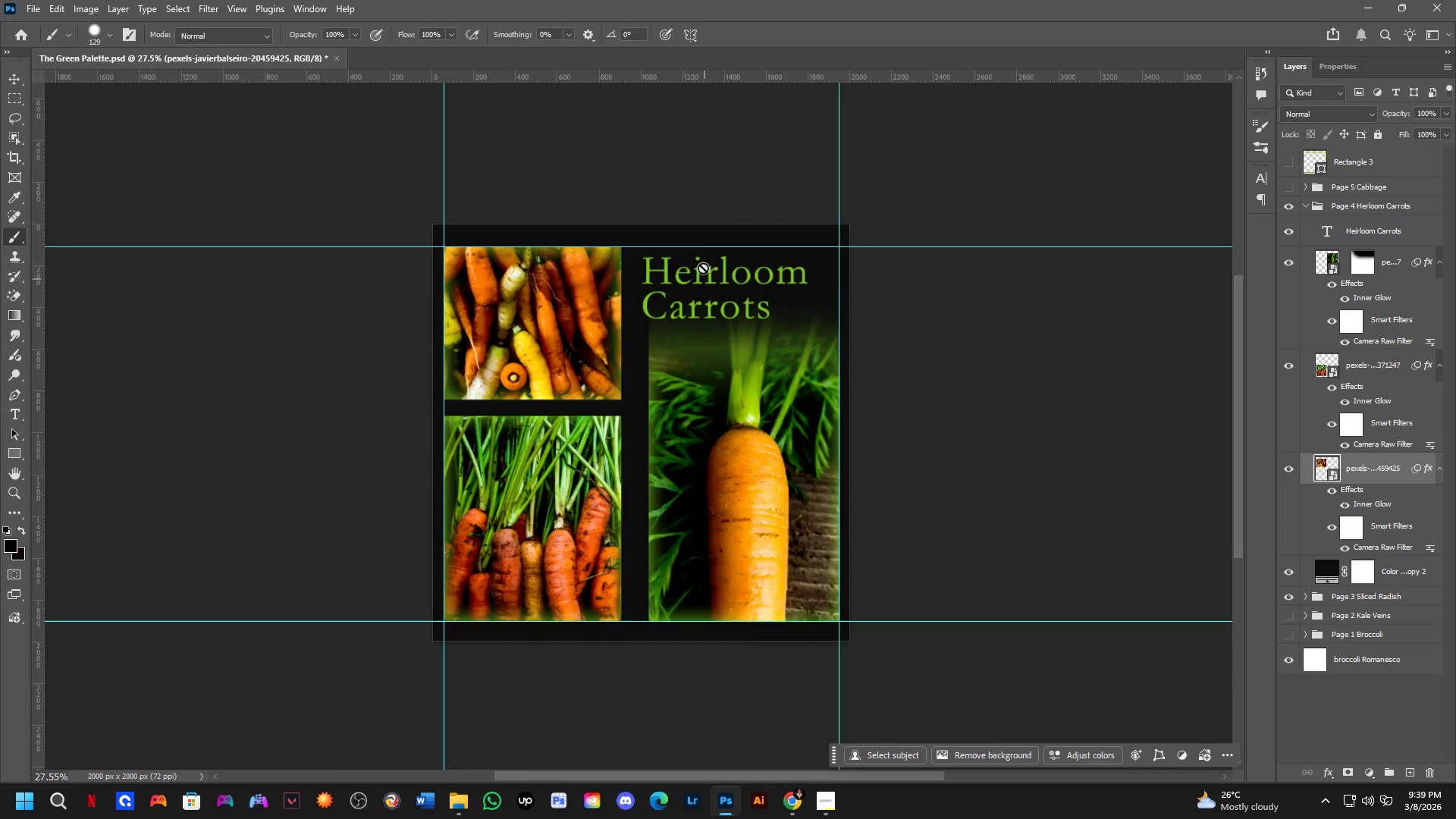 
scroll: coordinate [686, 284], scroll_direction: up, amount: 7.0
 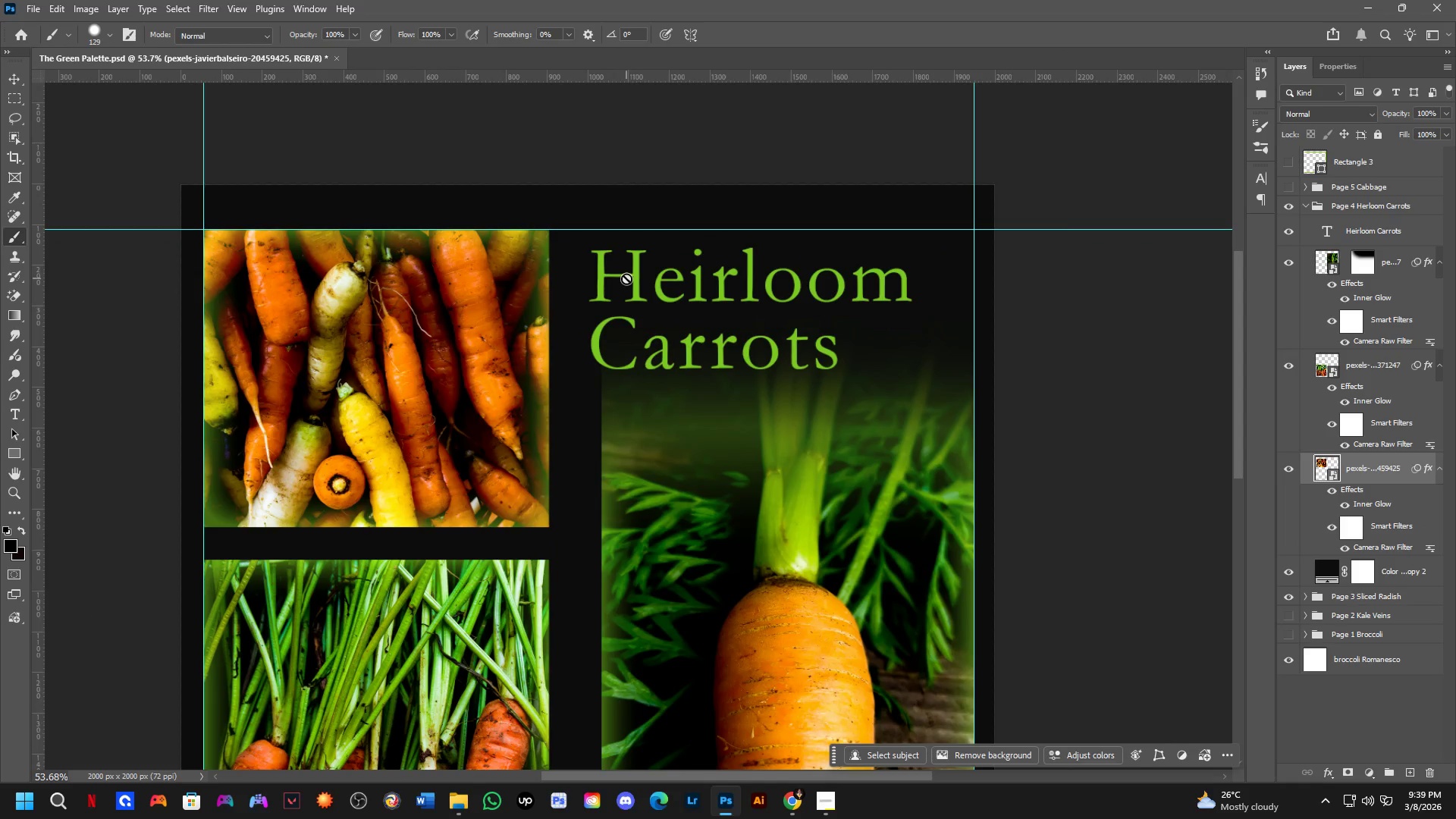 
hold_key(key=ControlLeft, duration=0.5)
left_click_drag(start_coordinate=[635, 275], to_coordinate=[680, 276])
 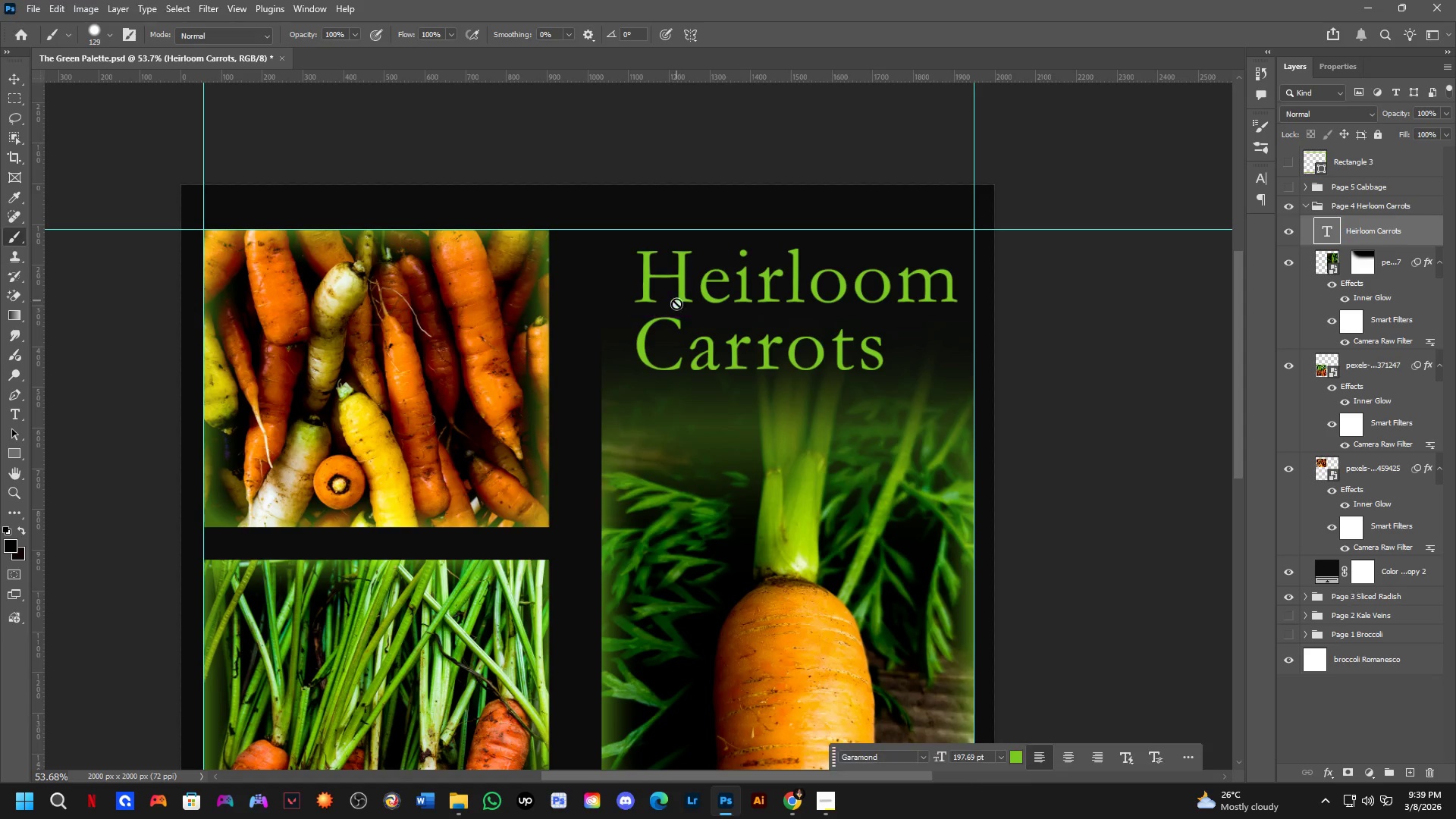 
key(Shift+ShiftLeft)
 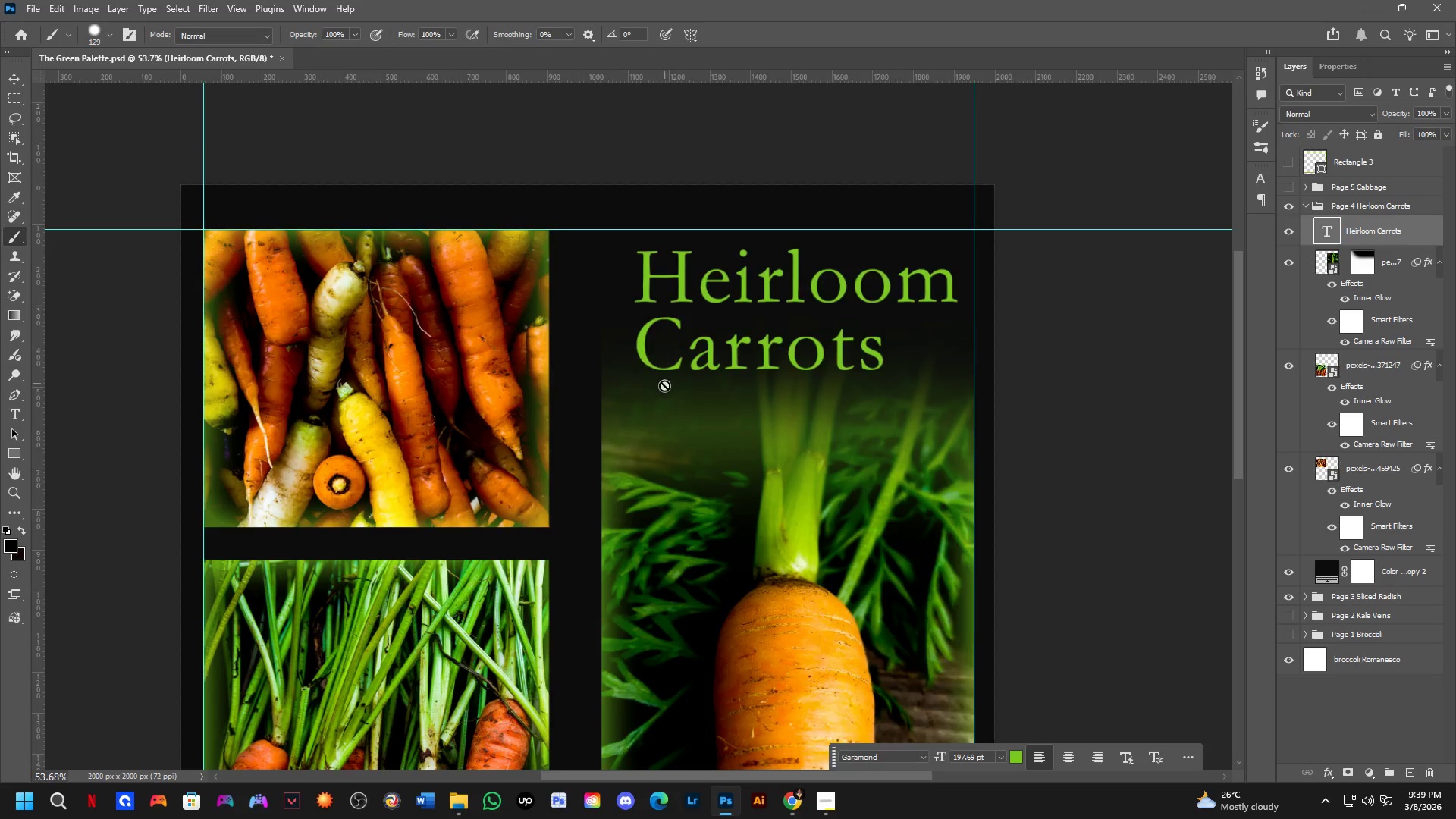 
scroll: coordinate [679, 435], scroll_direction: down, amount: 5.0
 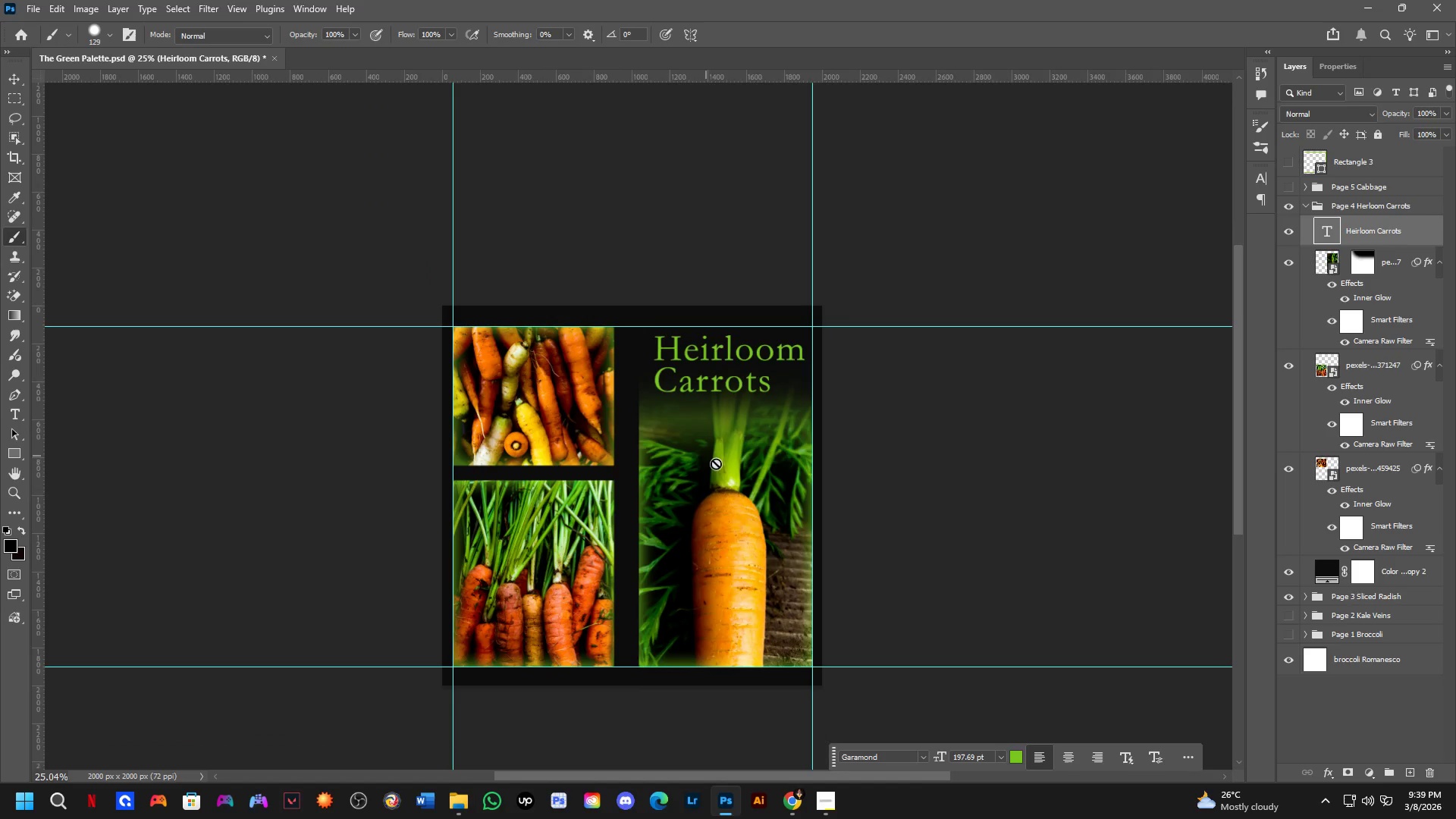 
hold_key(key=Space, duration=0.53)
 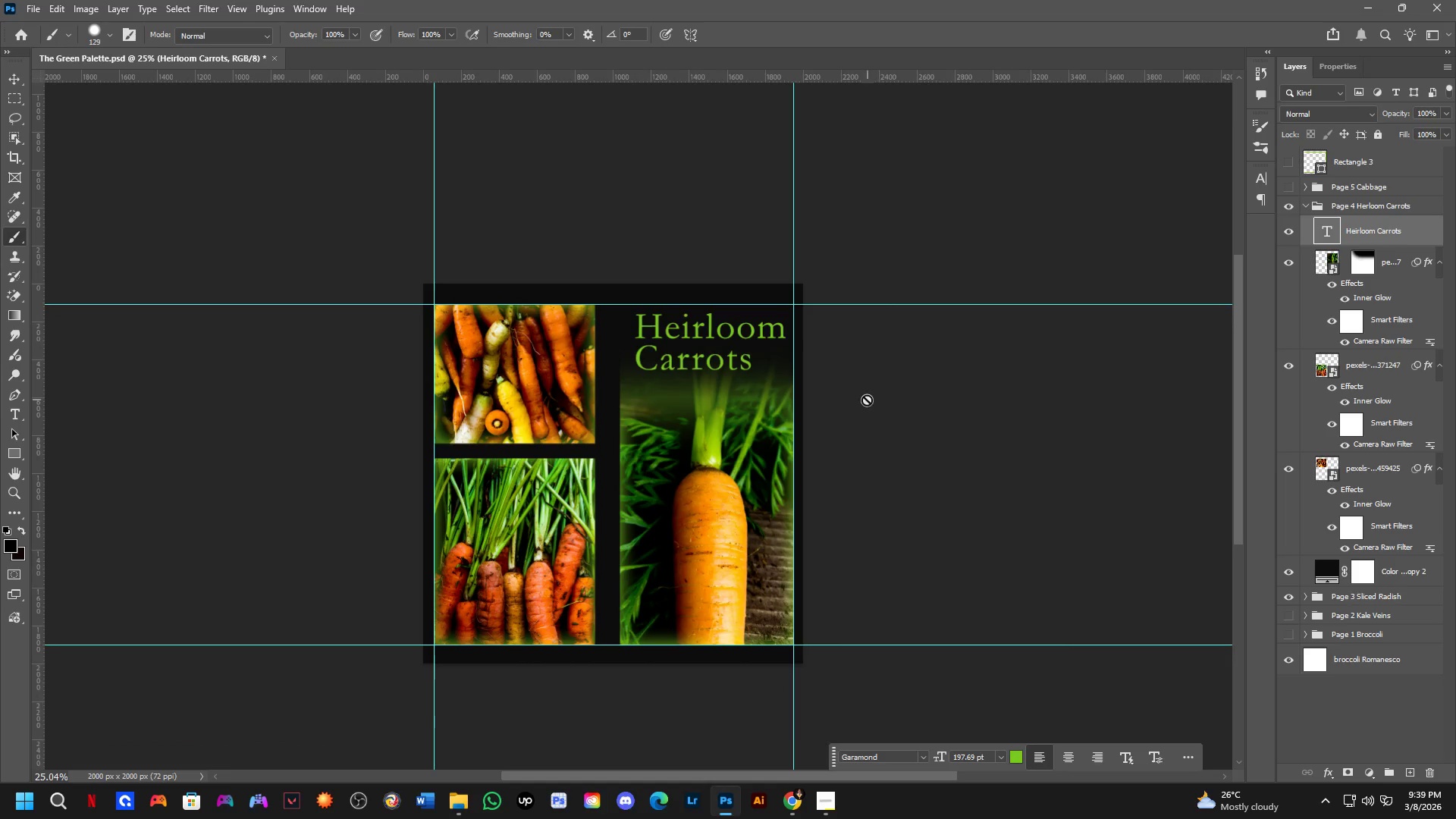 
left_click_drag(start_coordinate=[761, 503], to_coordinate=[742, 481])
 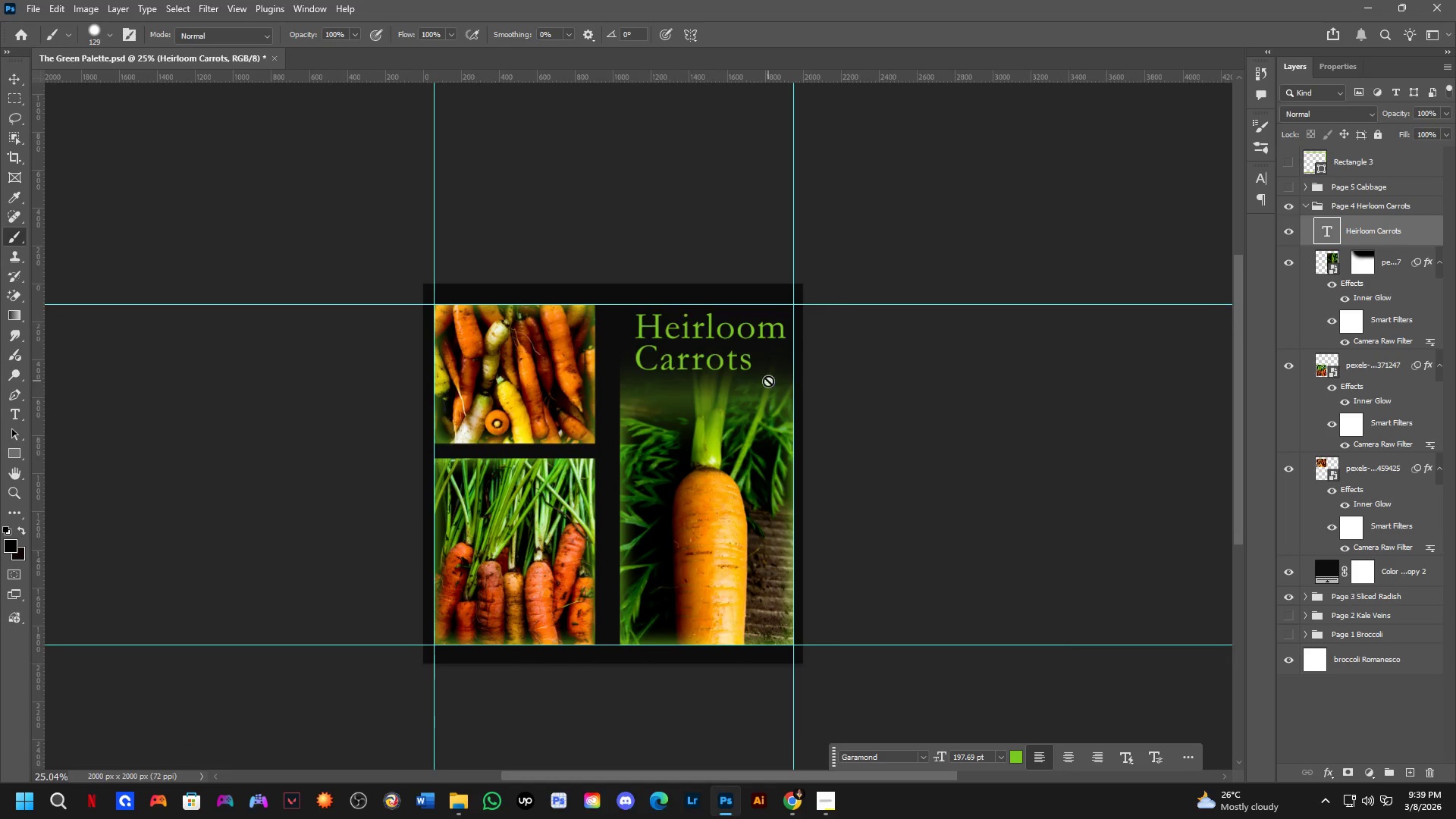 
scroll: coordinate [744, 378], scroll_direction: up, amount: 4.0
 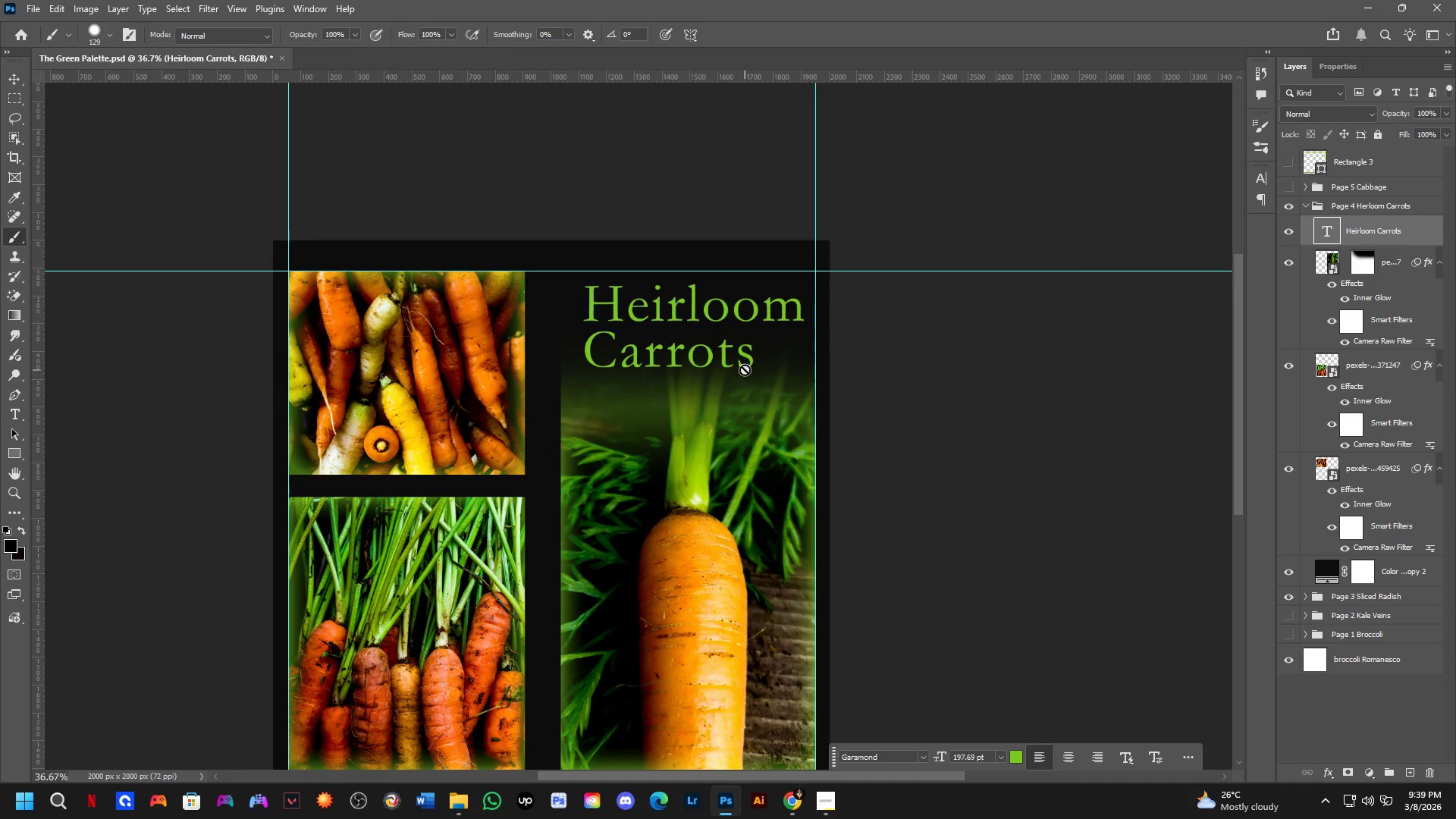 
key(T)
 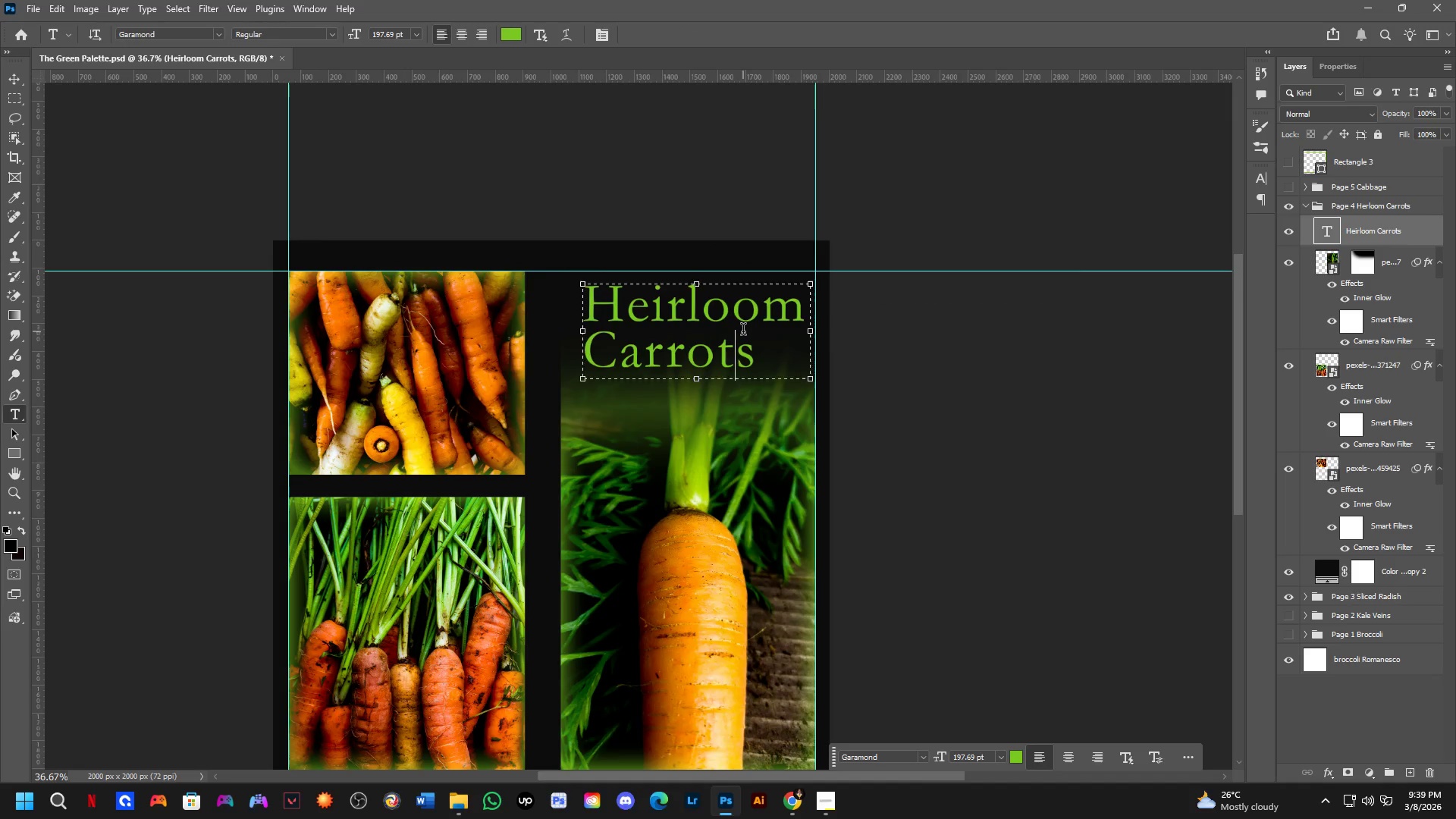 
key(Control+A)
 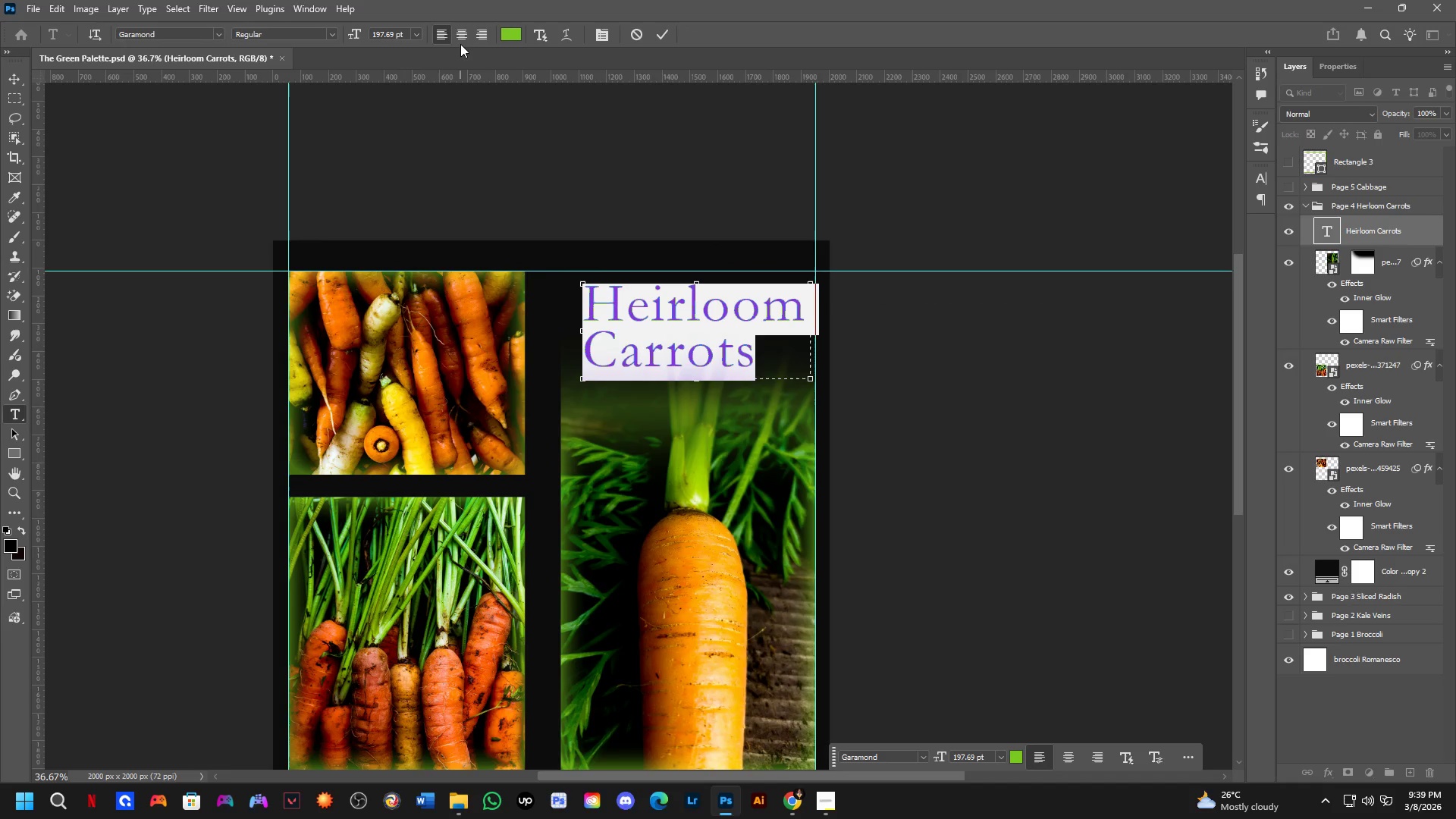 
left_click([460, 41])
 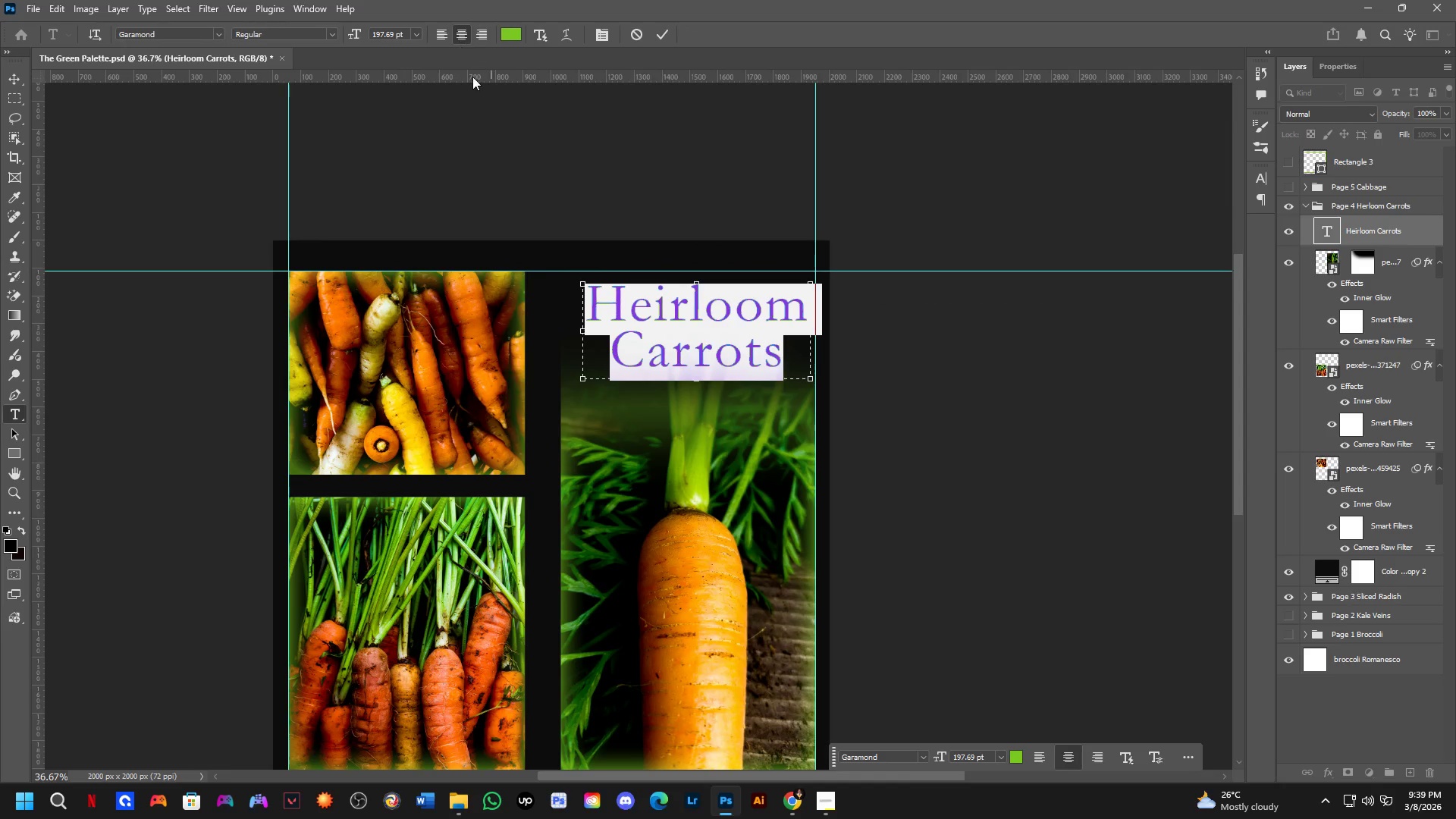 
key(NumpadEnter)
 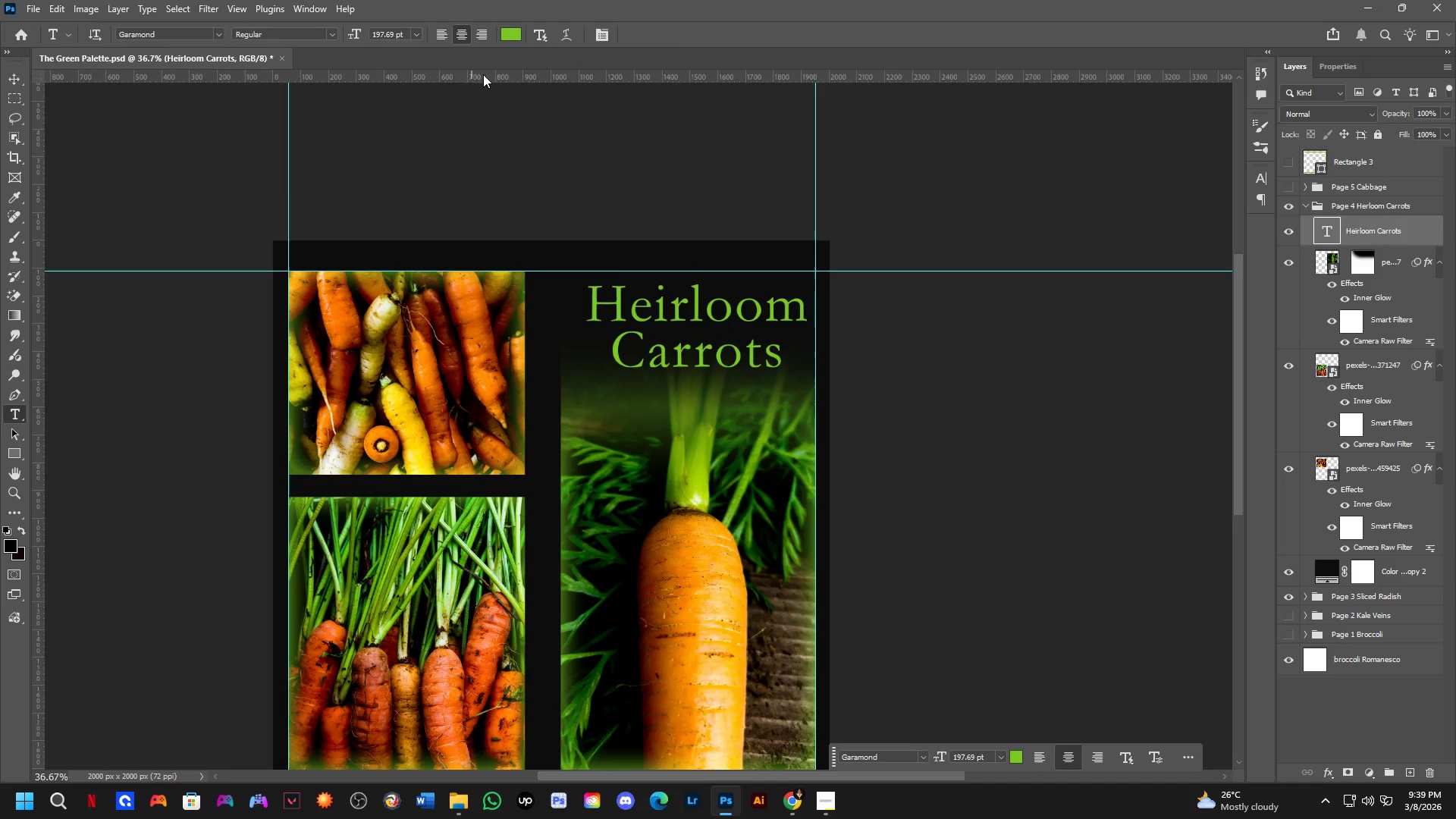 
scroll: coordinate [660, 348], scroll_direction: down, amount: 6.0
 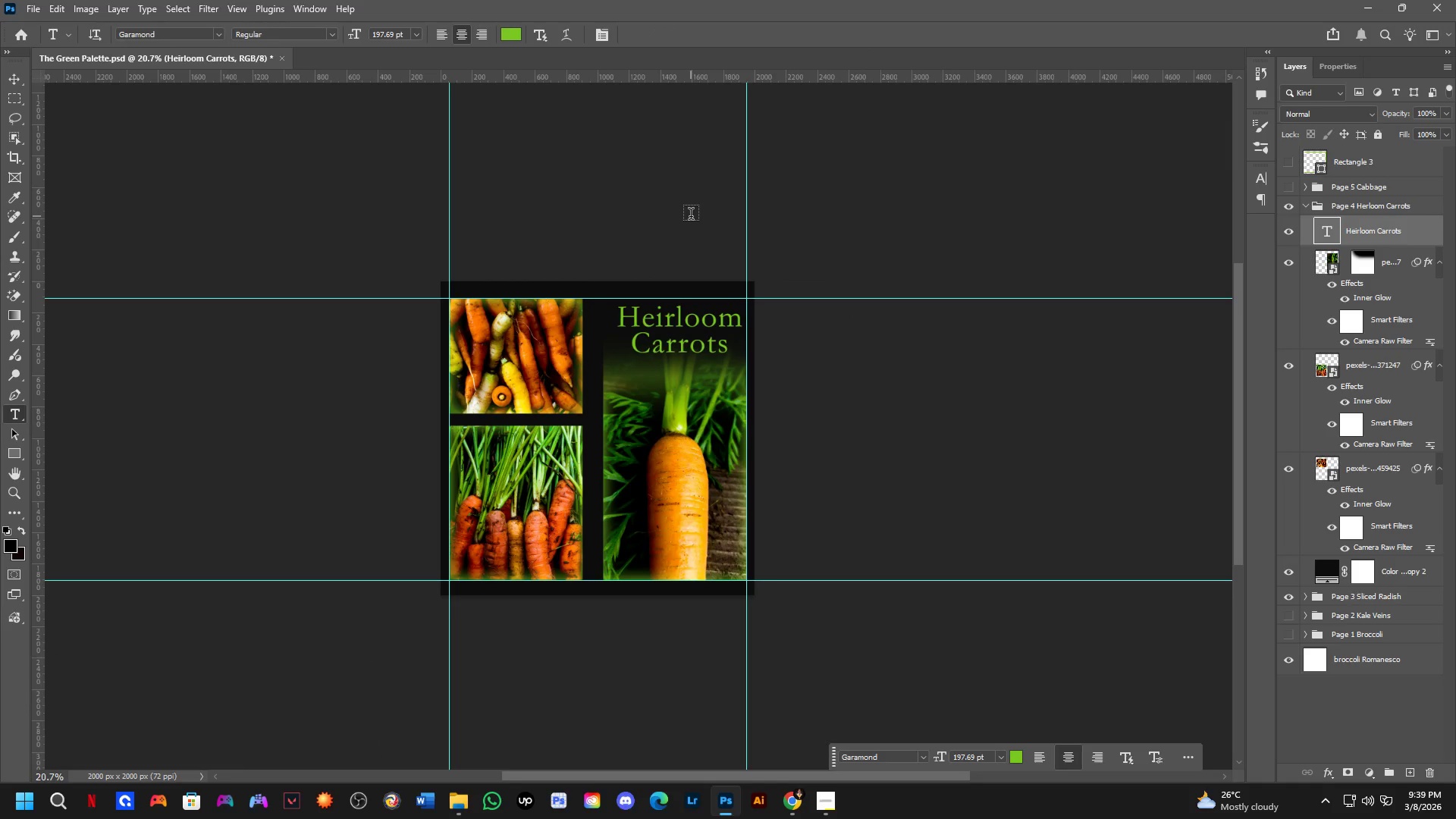 
key(Shift+ShiftLeft)
 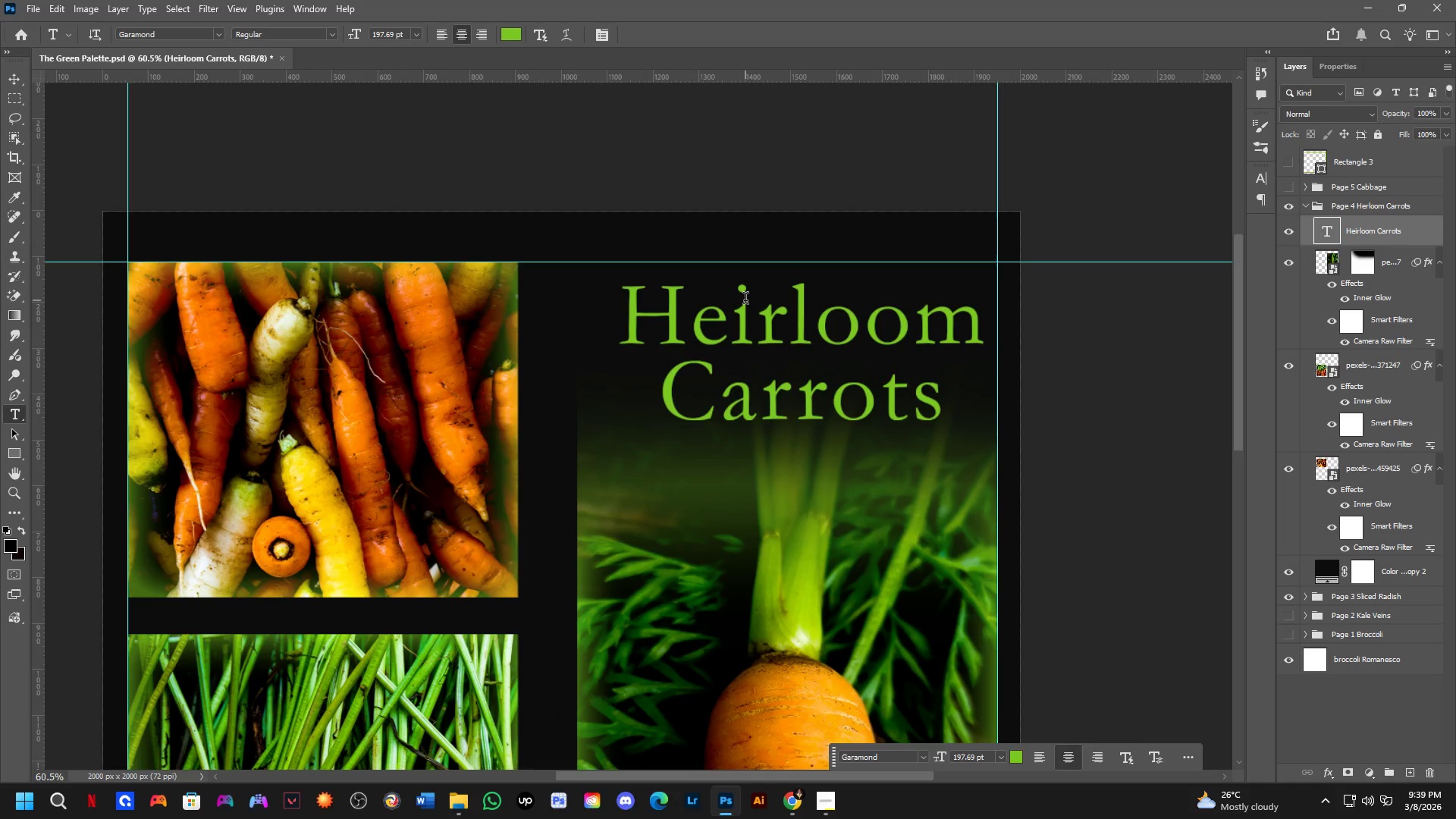 
scroll: coordinate [772, 253], scroll_direction: up, amount: 9.0
 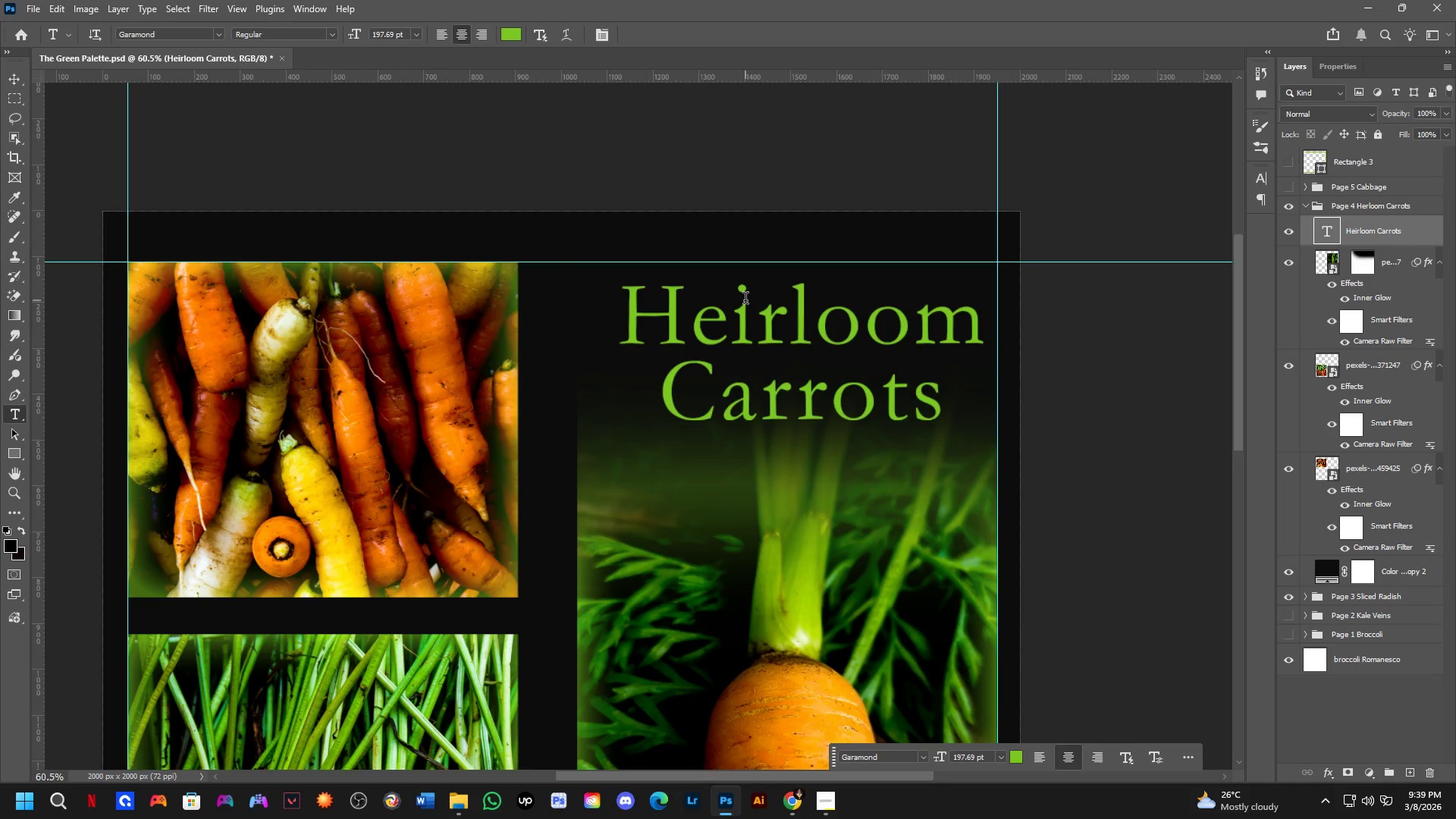 
wait(11.44)
 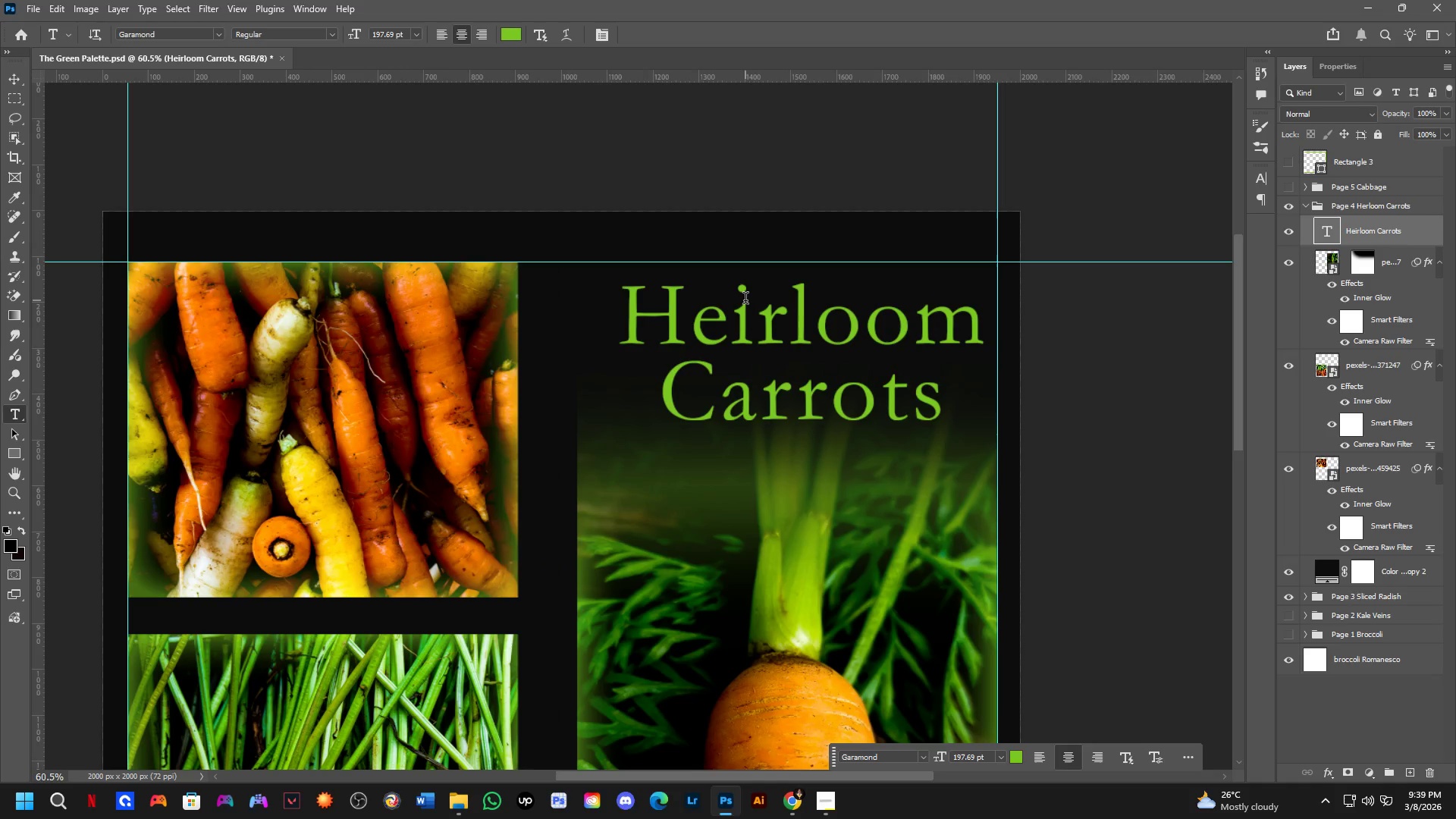 
scroll: coordinate [574, 361], scroll_direction: down, amount: 5.0
 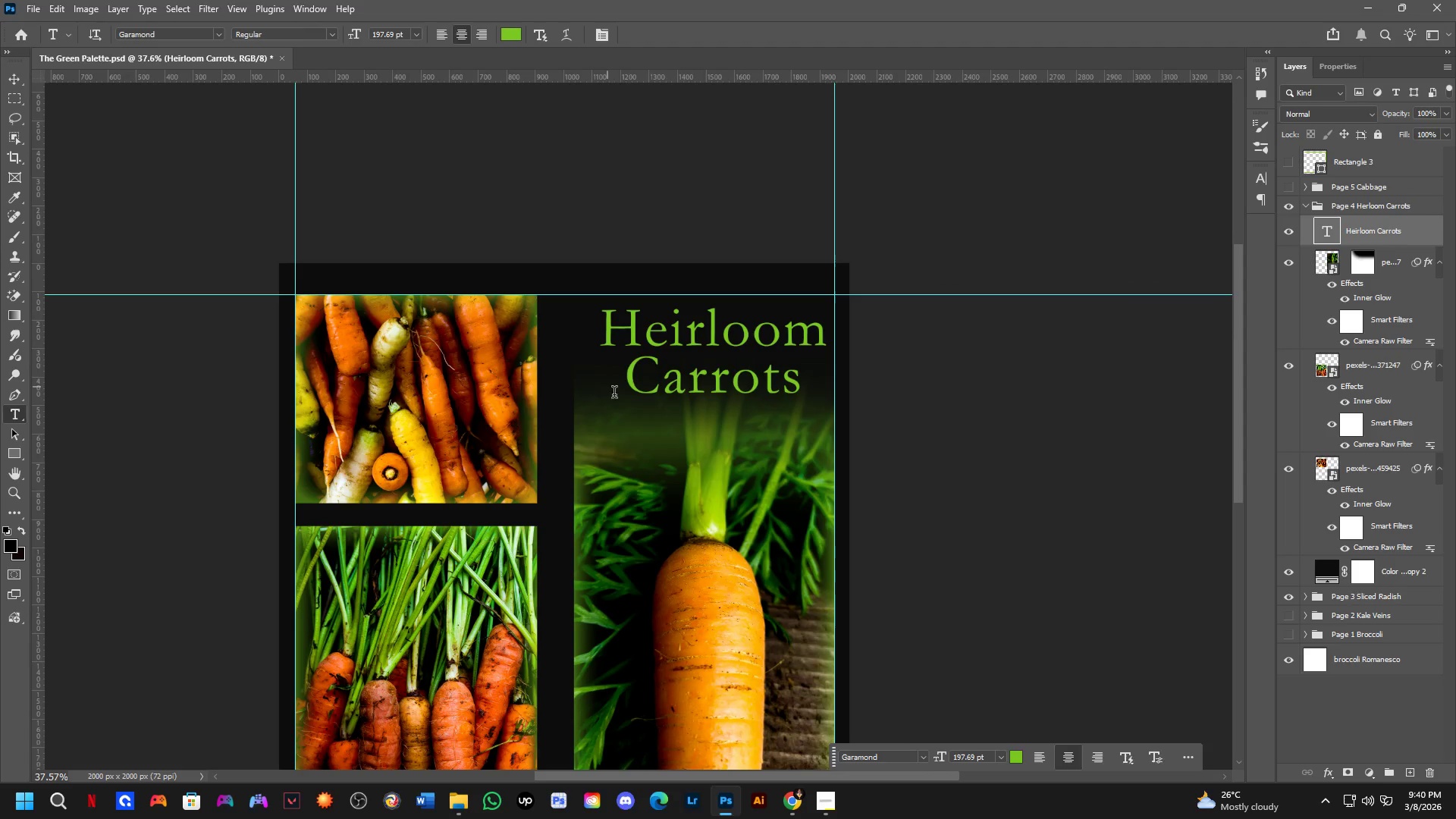 
hold_key(key=Space, duration=0.56)
 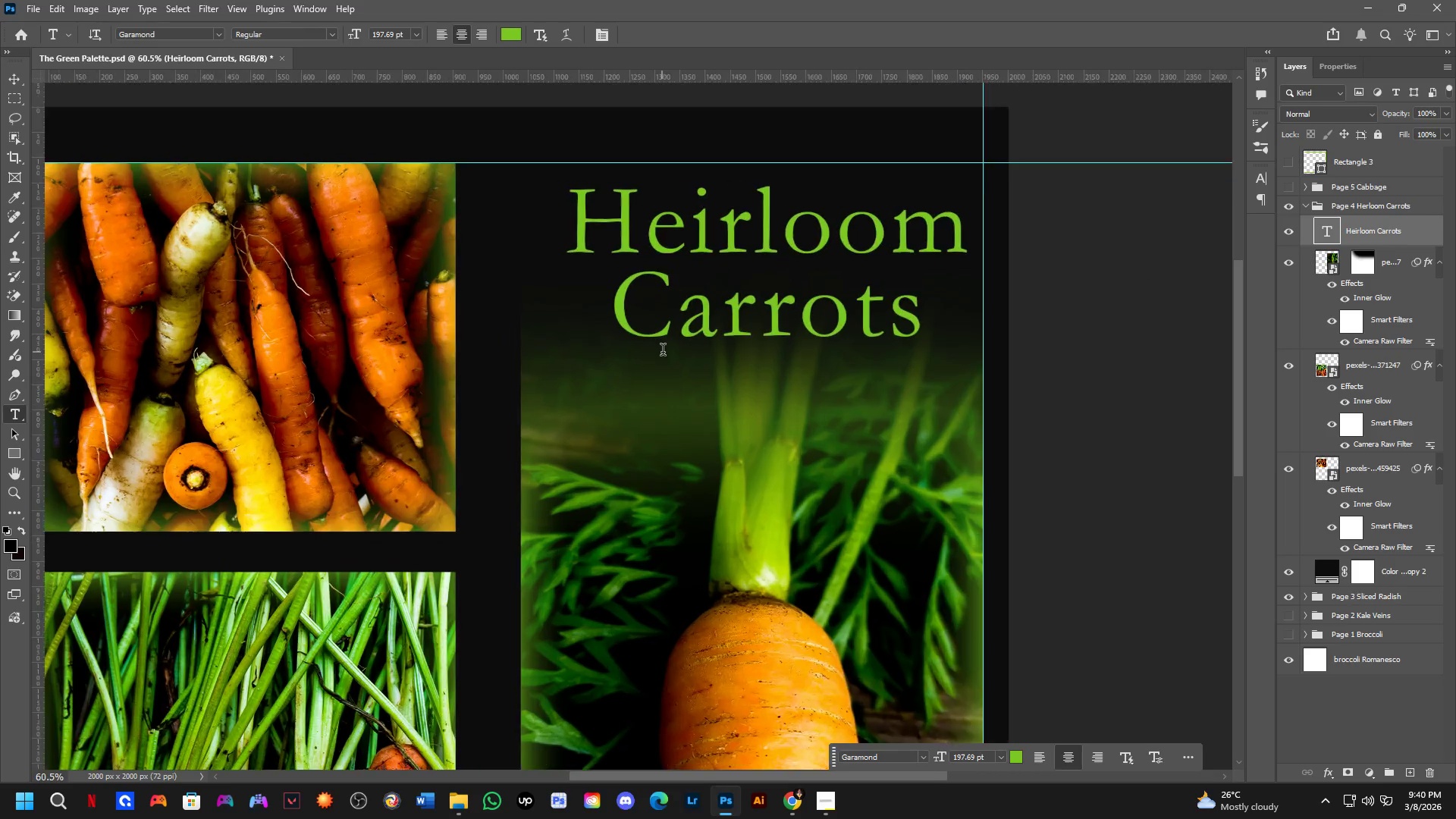 
left_click_drag(start_coordinate=[623, 401], to_coordinate=[621, 350])
 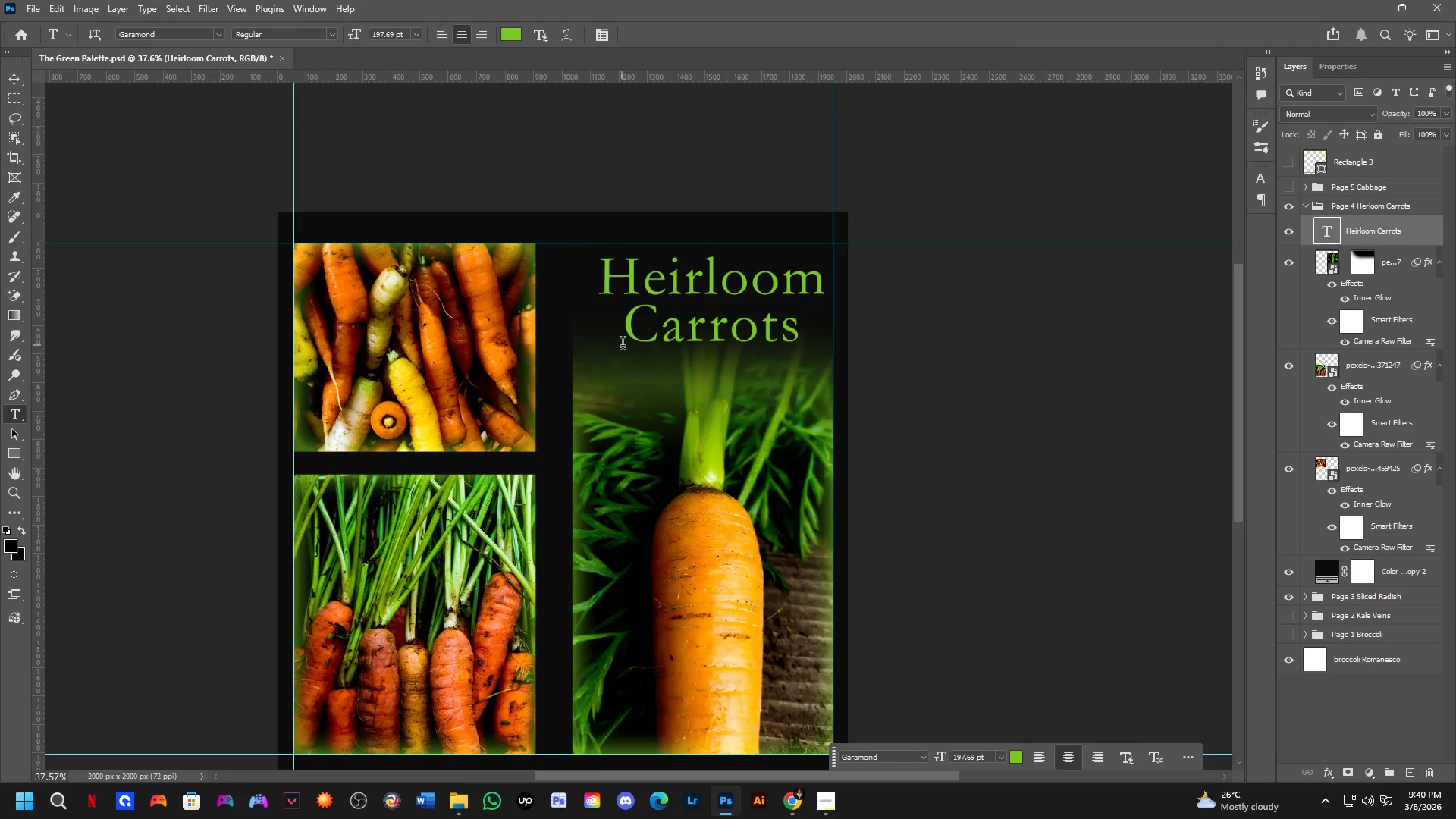 
scroll: coordinate [661, 322], scroll_direction: up, amount: 8.0
 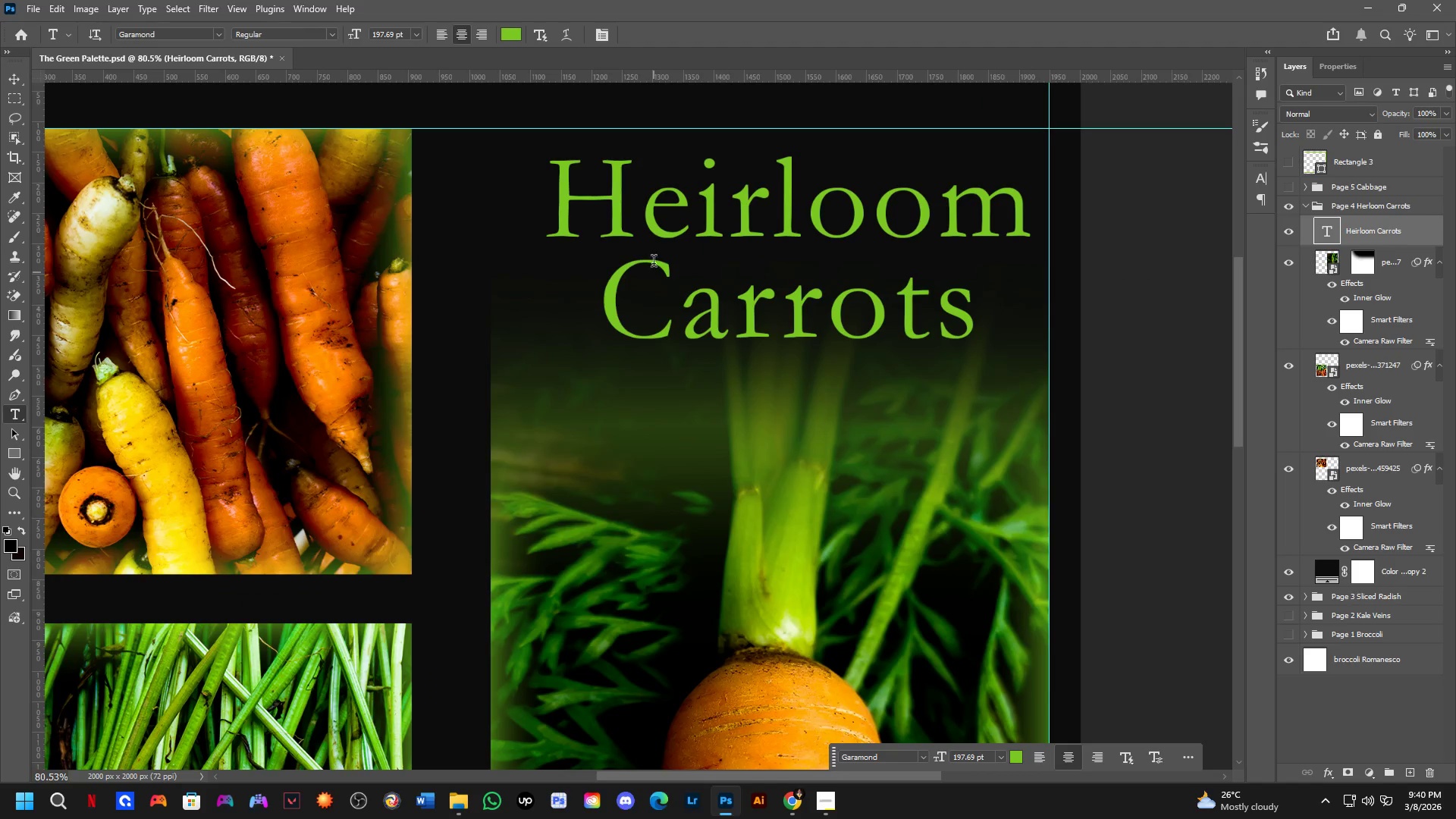 
hold_key(key=ControlLeft, duration=1.51)
left_click_drag(start_coordinate=[715, 308], to_coordinate=[709, 305])
 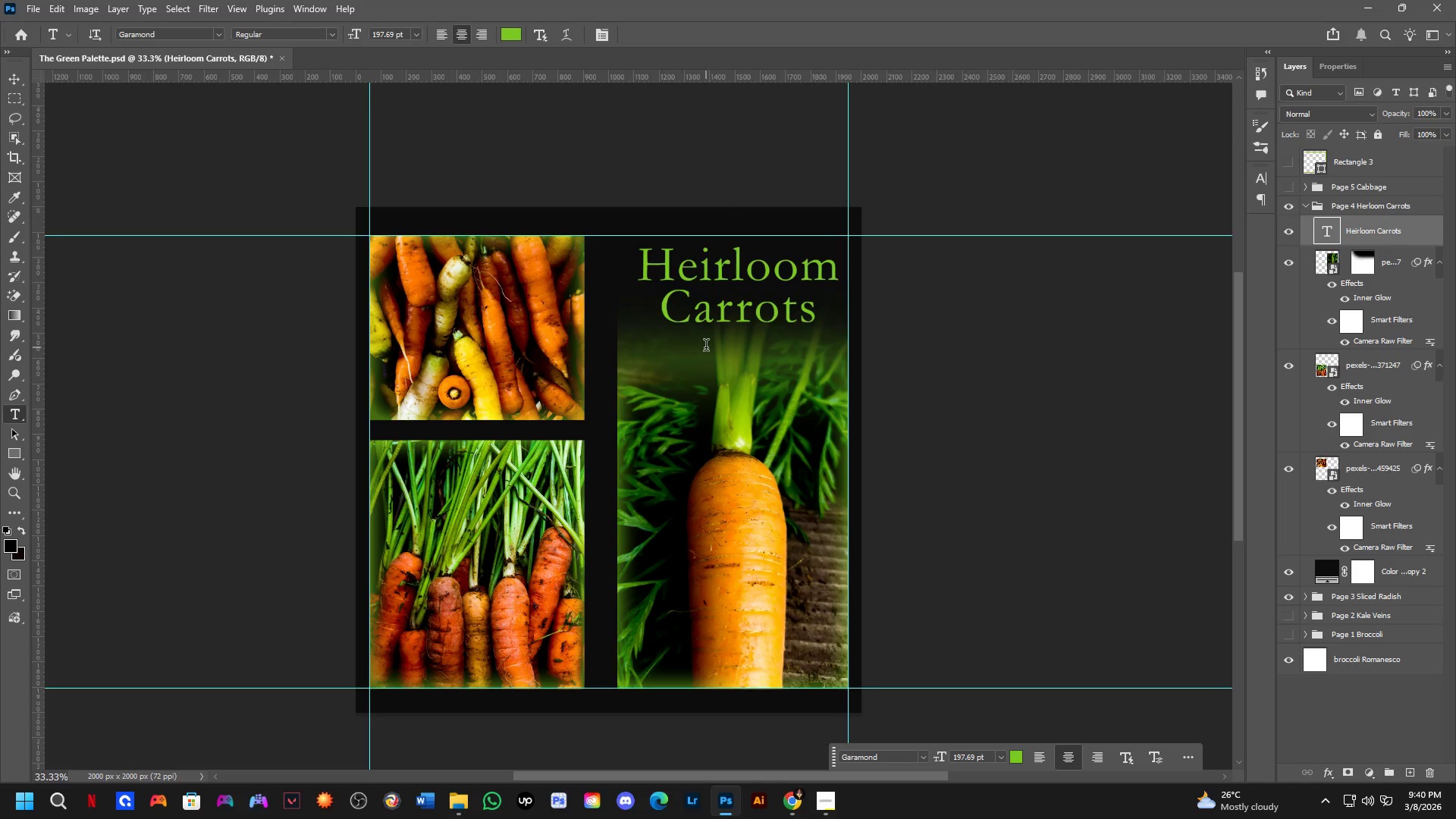 
hold_key(key=ControlLeft, duration=1.5)
 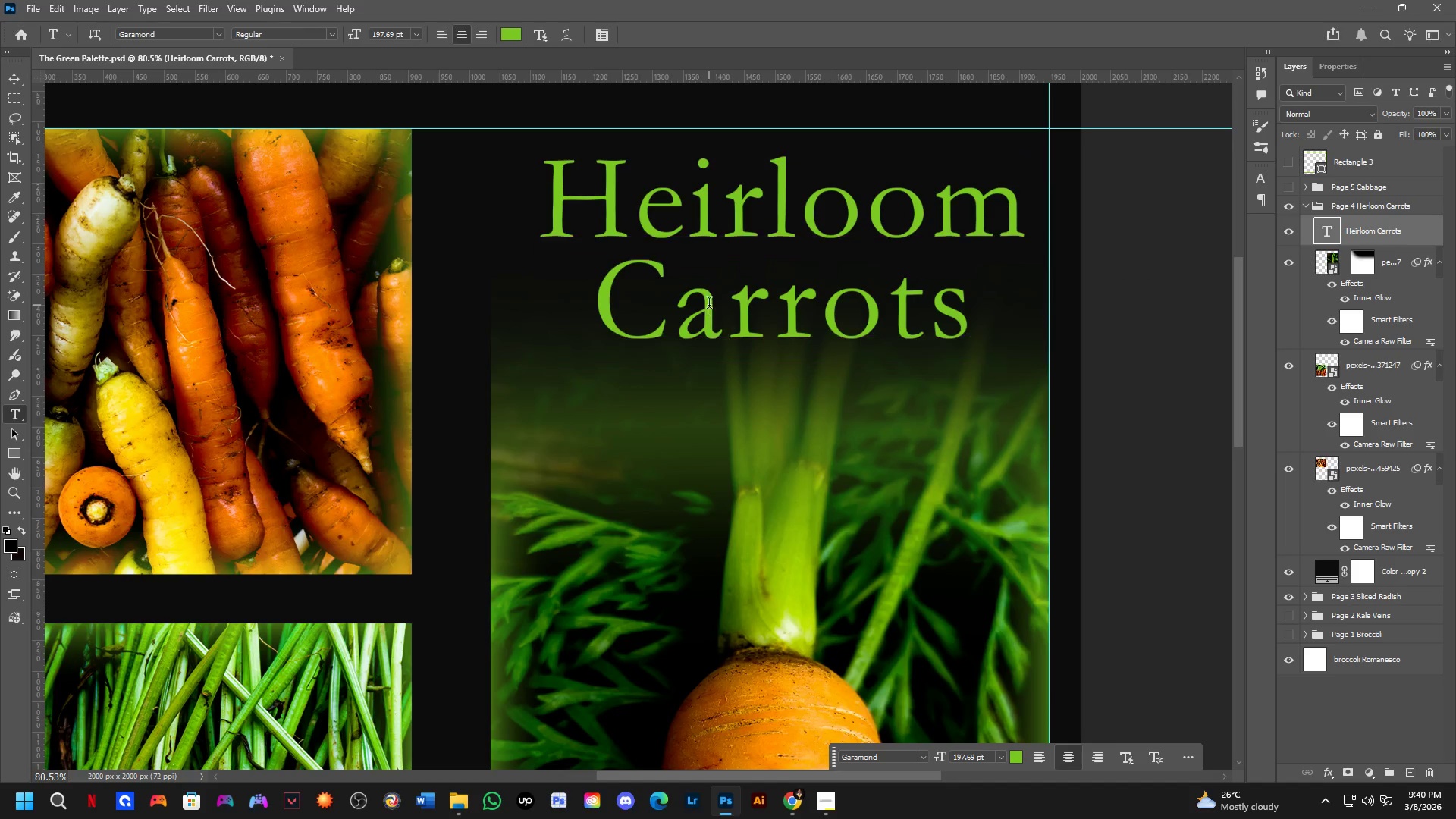 
scroll: coordinate [707, 310], scroll_direction: down, amount: 3.0
 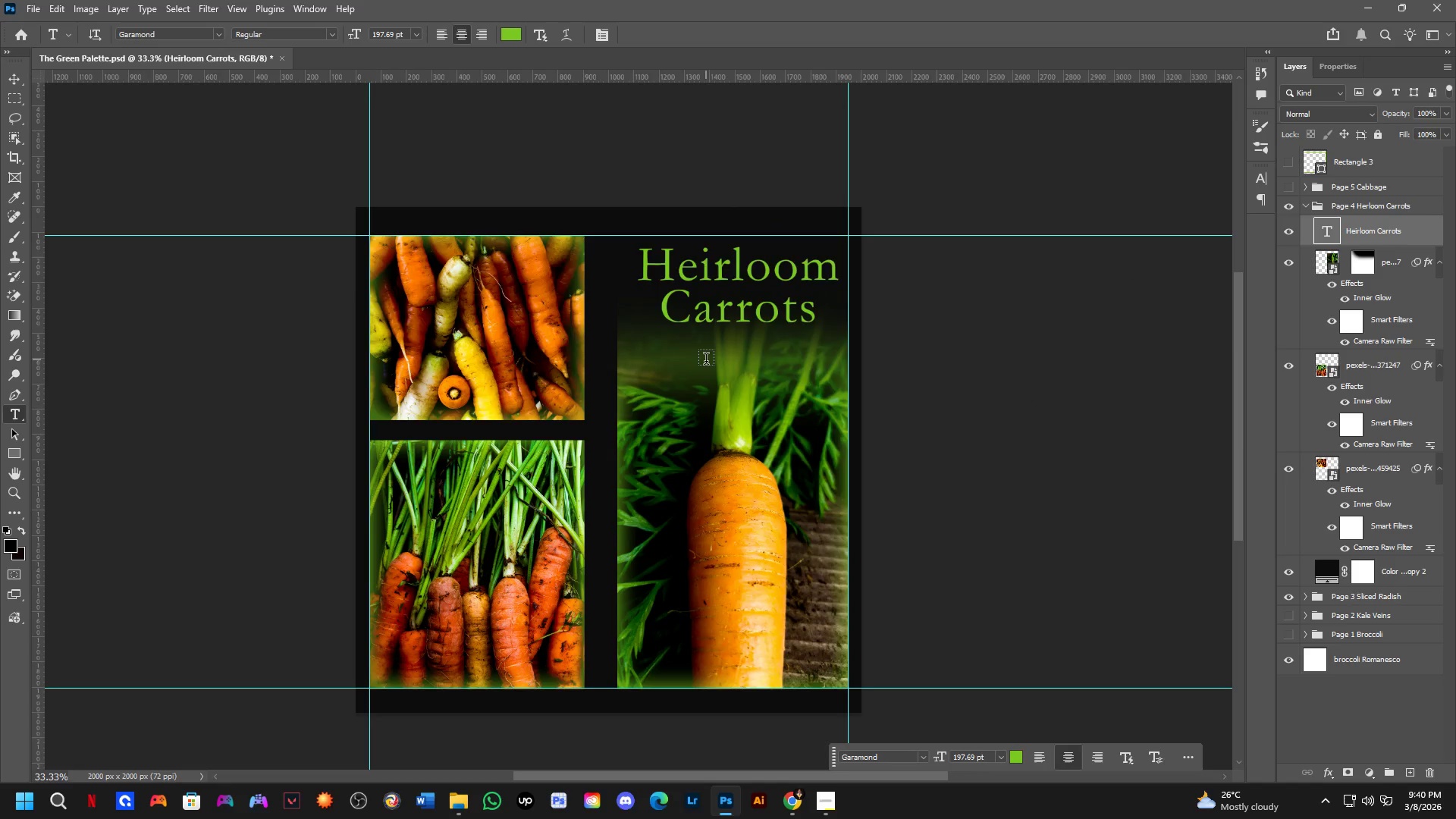 
key(Shift+ShiftLeft)
 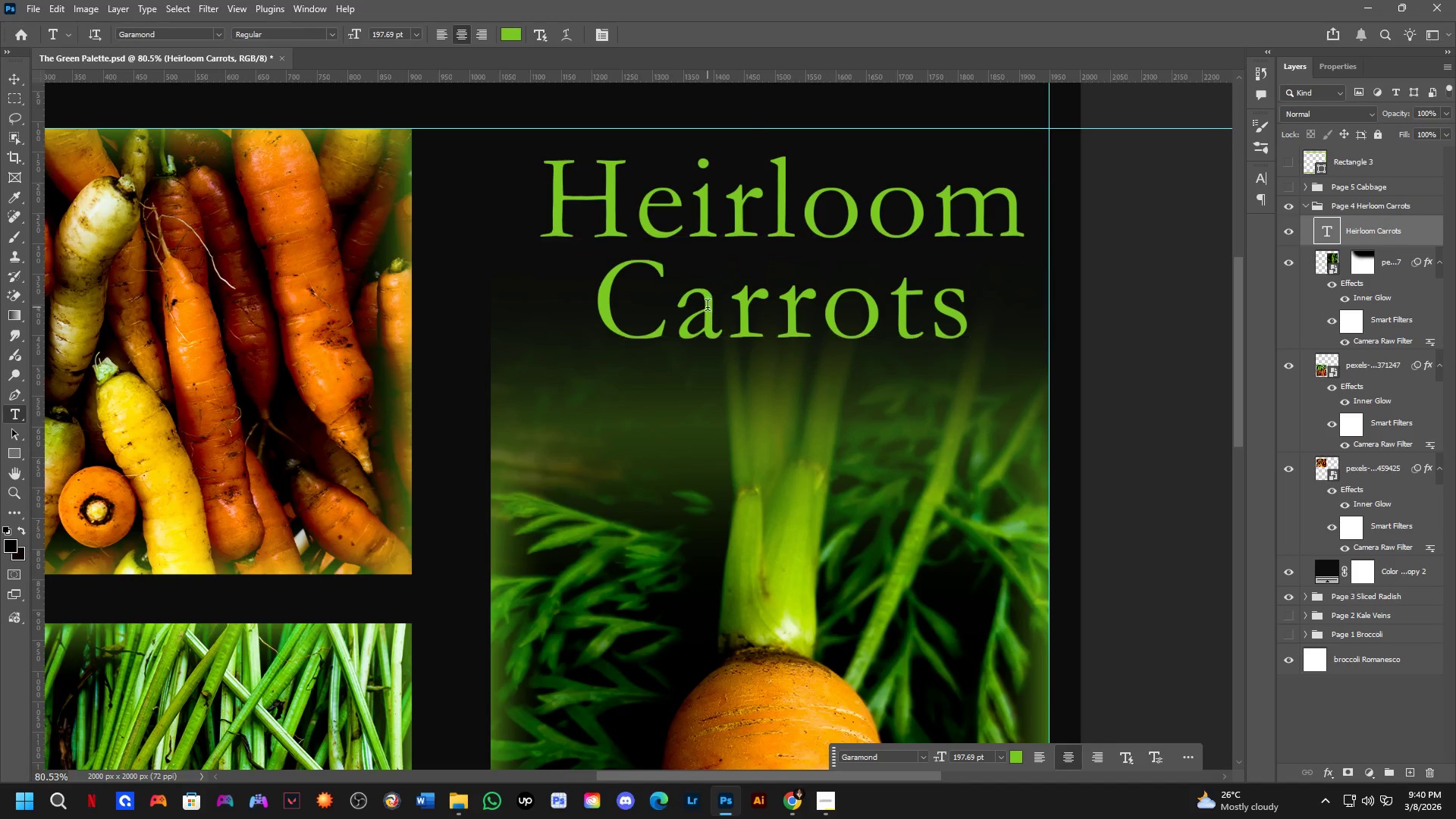 
key(Alt+Tab)
 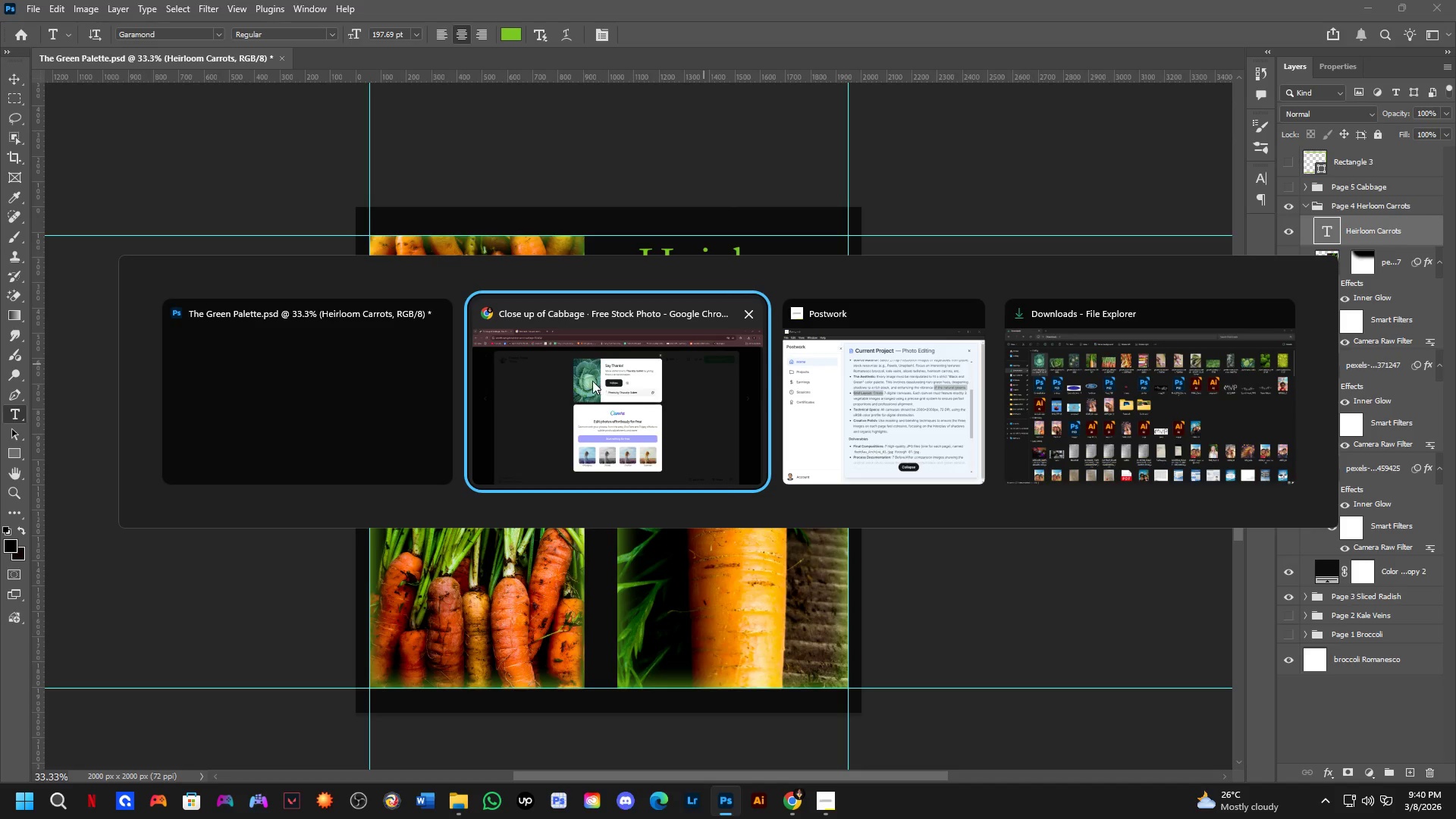 
left_click([858, 398])